 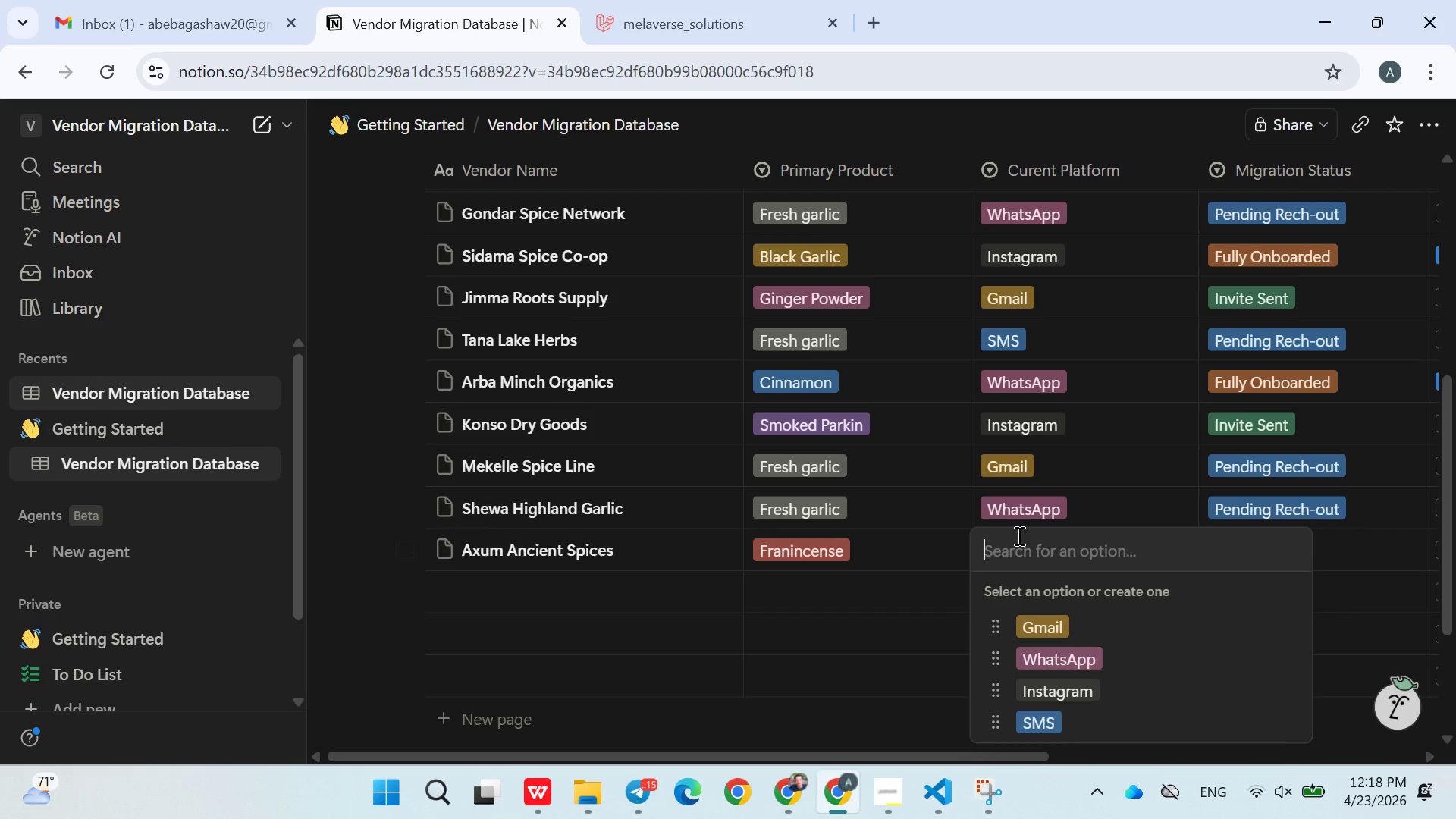 
left_click([1075, 648])
 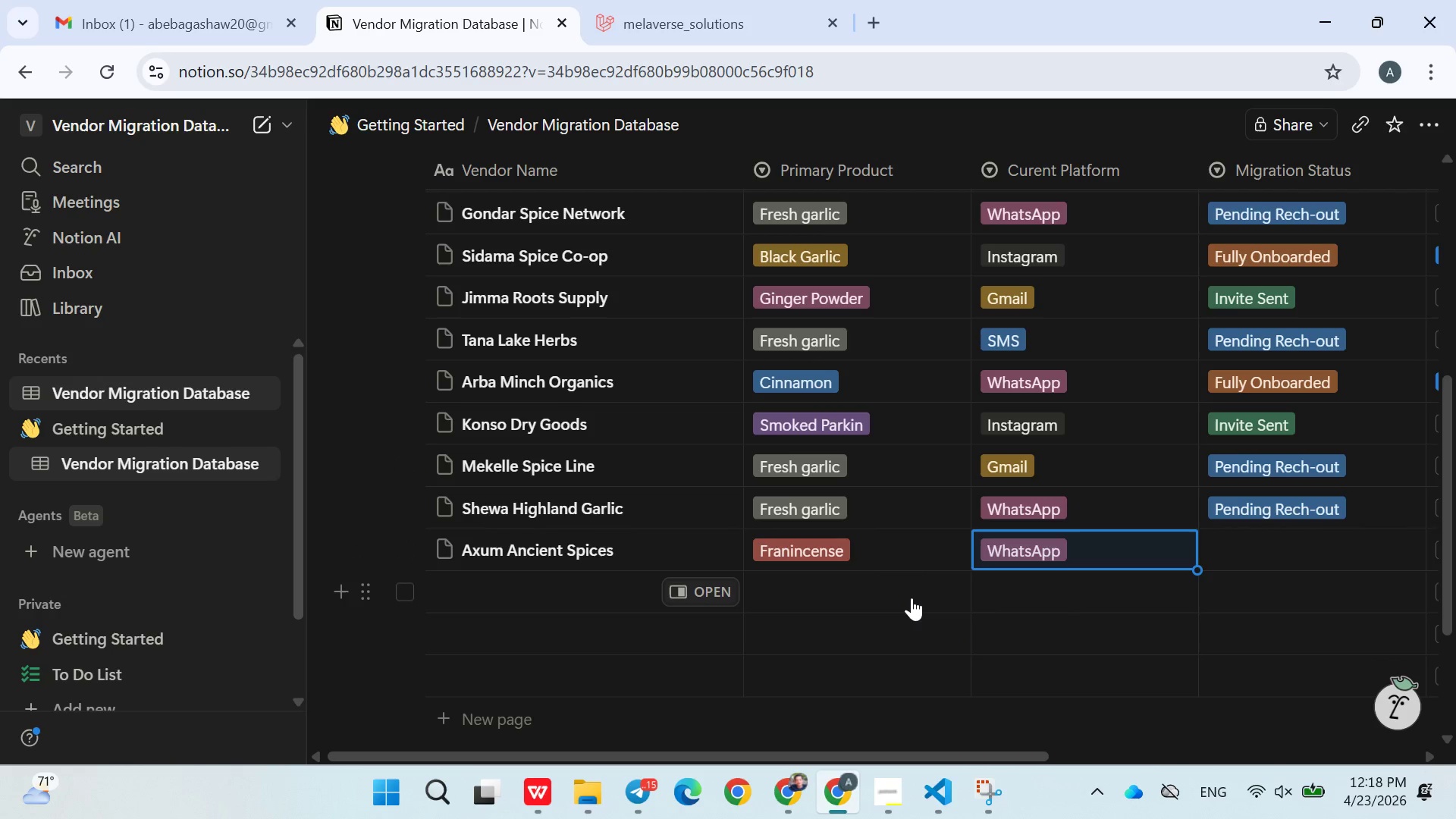 
wait(5.67)
 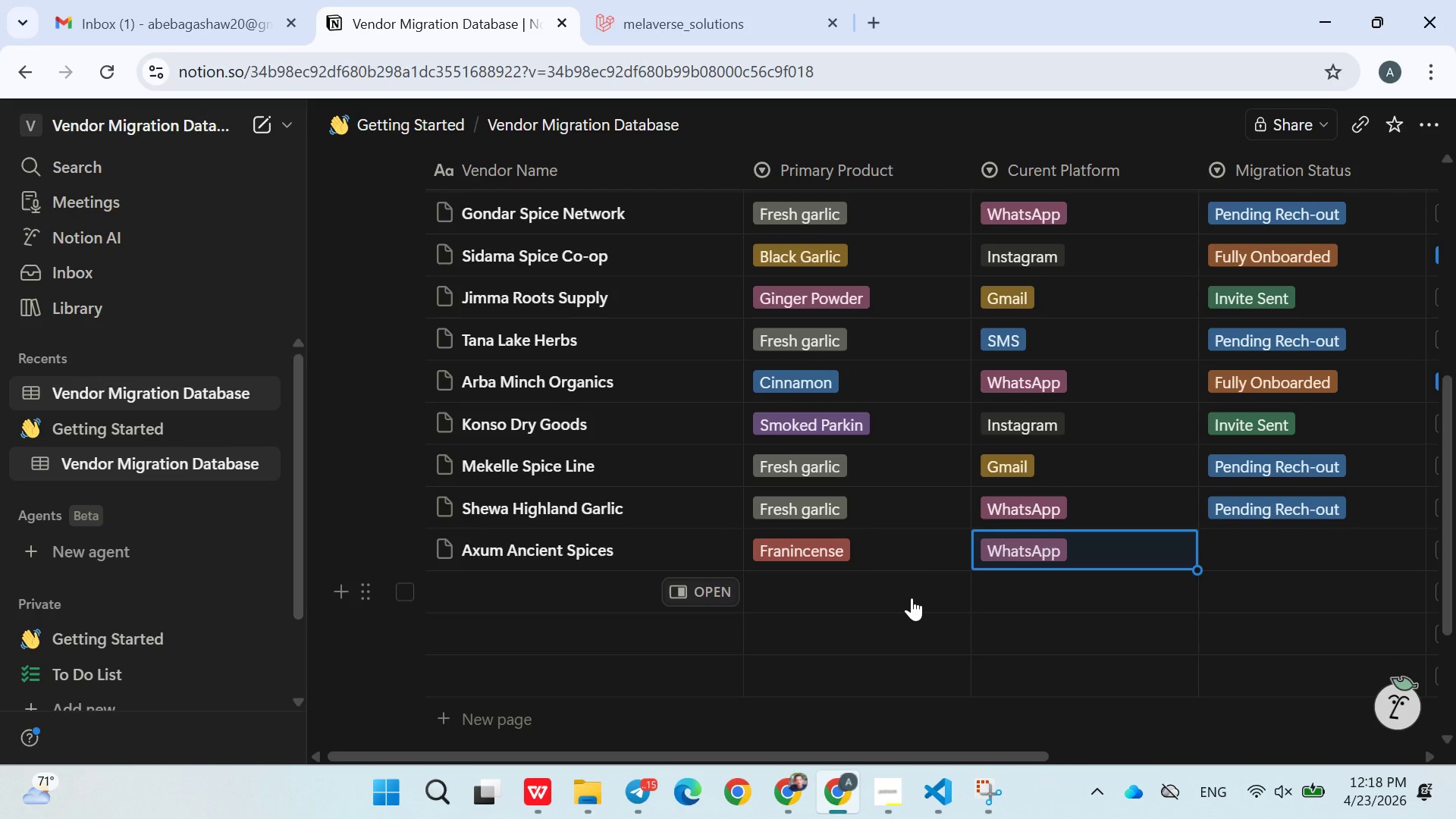 
left_click([1053, 551])
 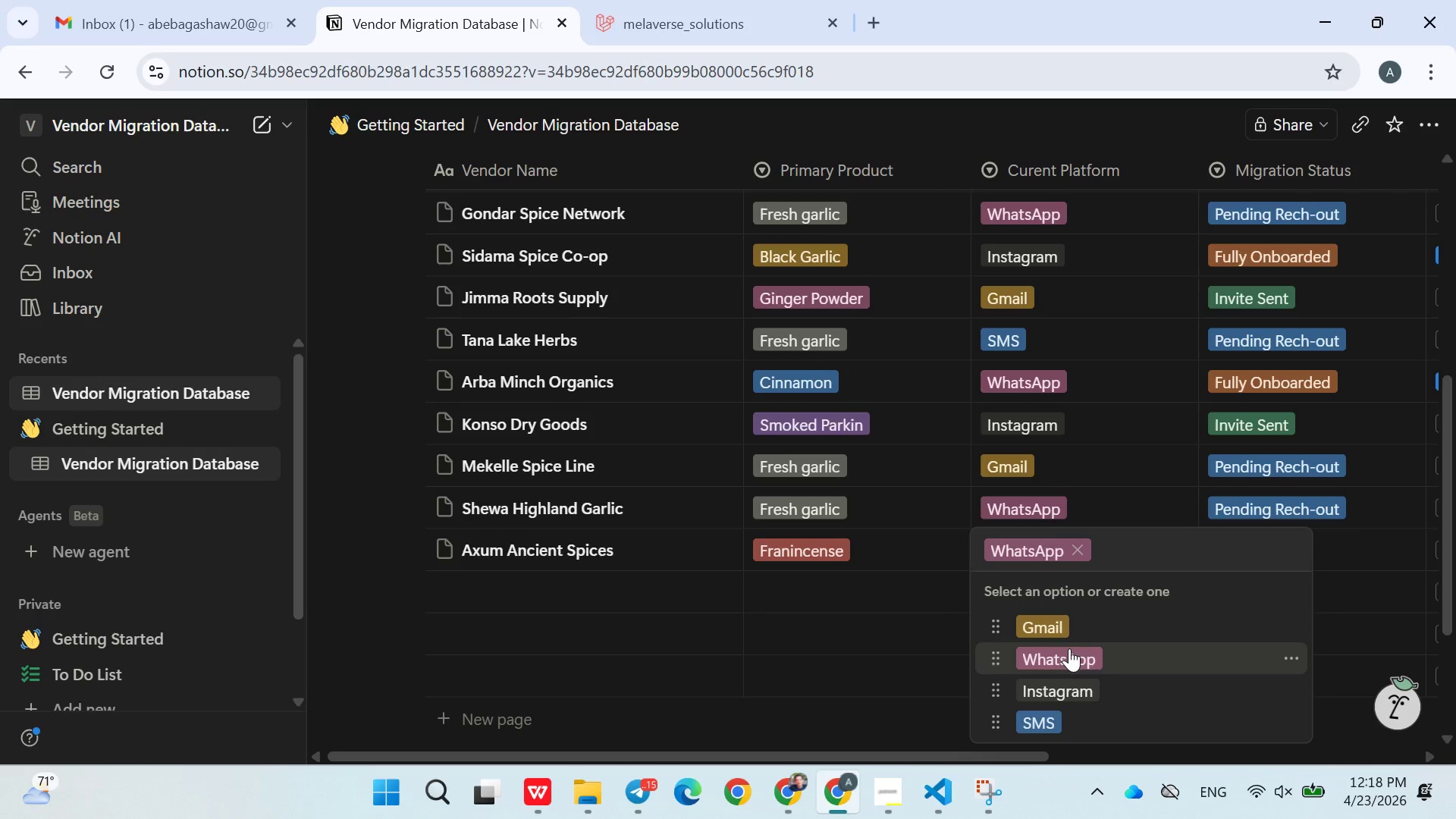 
left_click([1065, 690])
 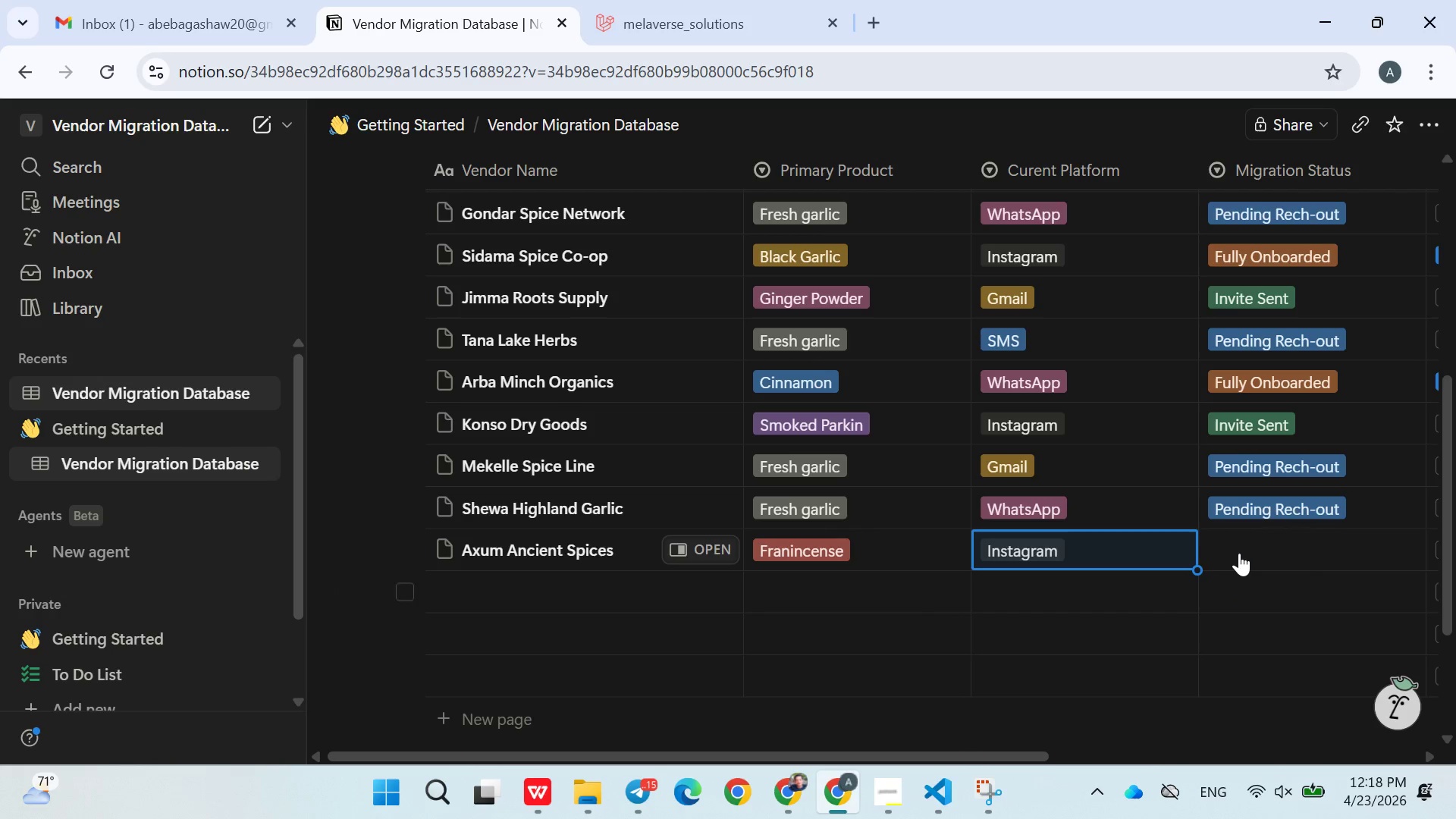 
left_click([1240, 537])
 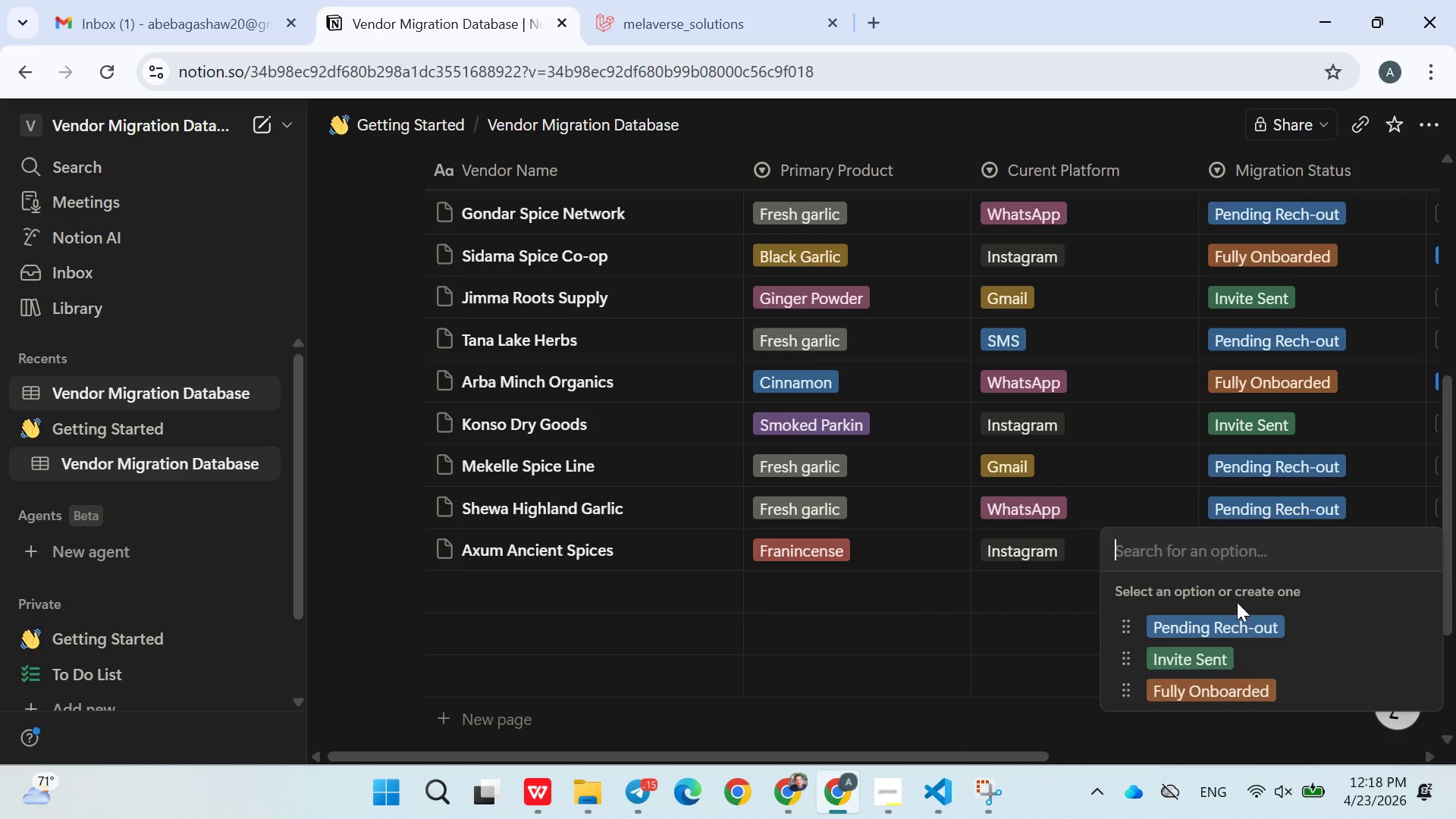 
left_click([1216, 651])
 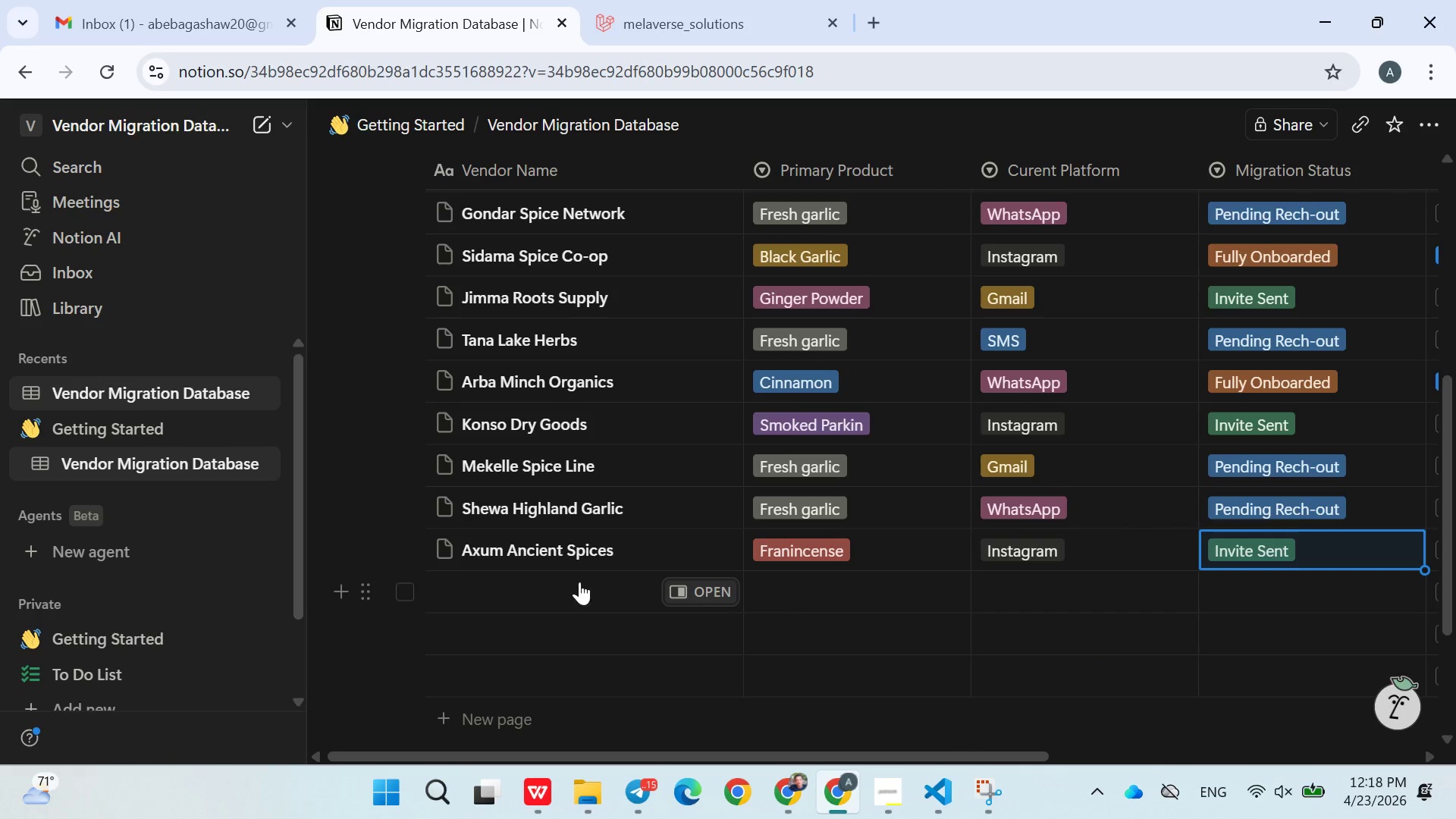 
left_click([560, 584])
 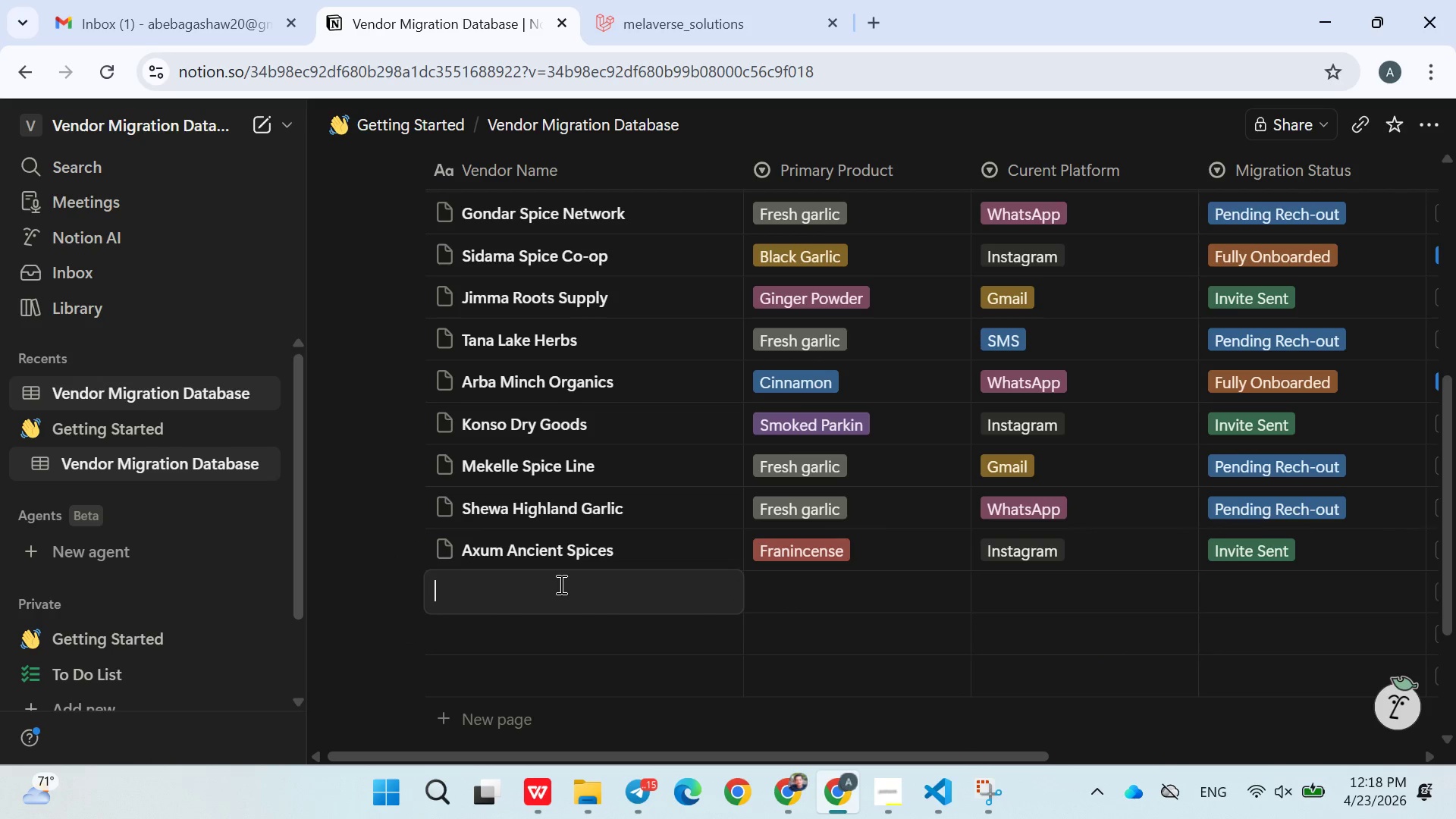 
wait(5.14)
 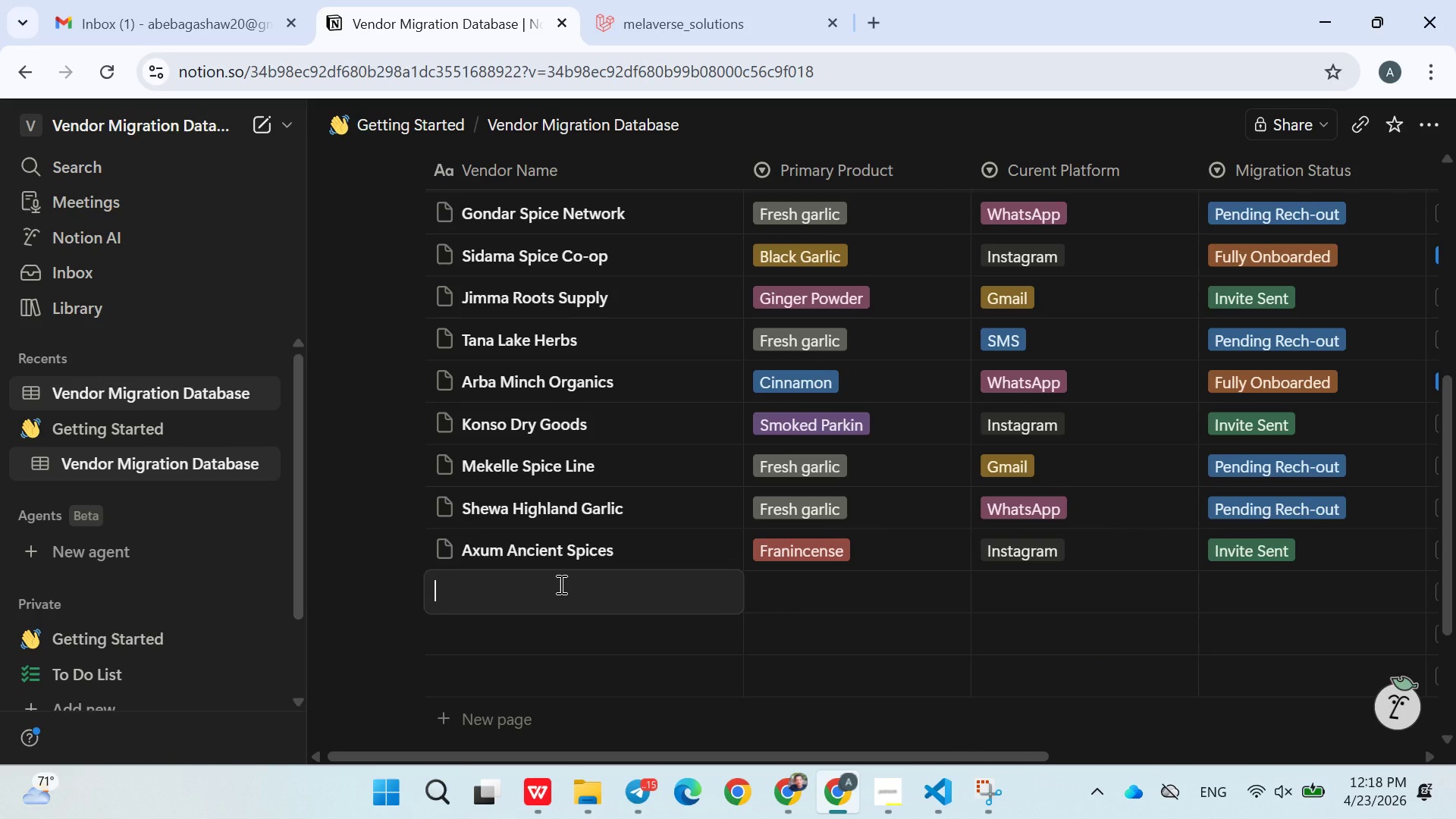 
type(Debre S)
key(Backspace)
type(Zeit Ageo Supply)
 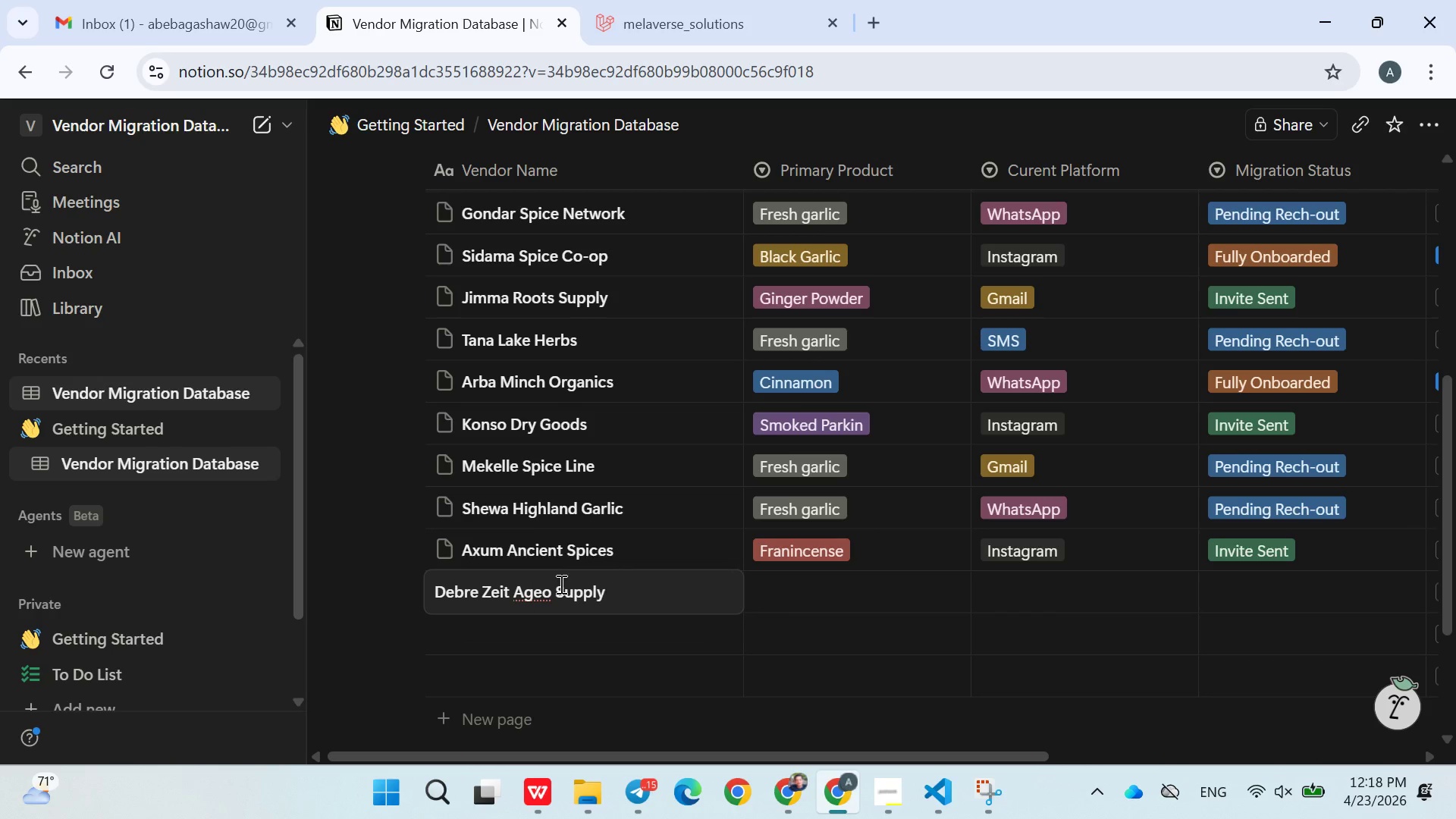 
key(ArrowRight)
 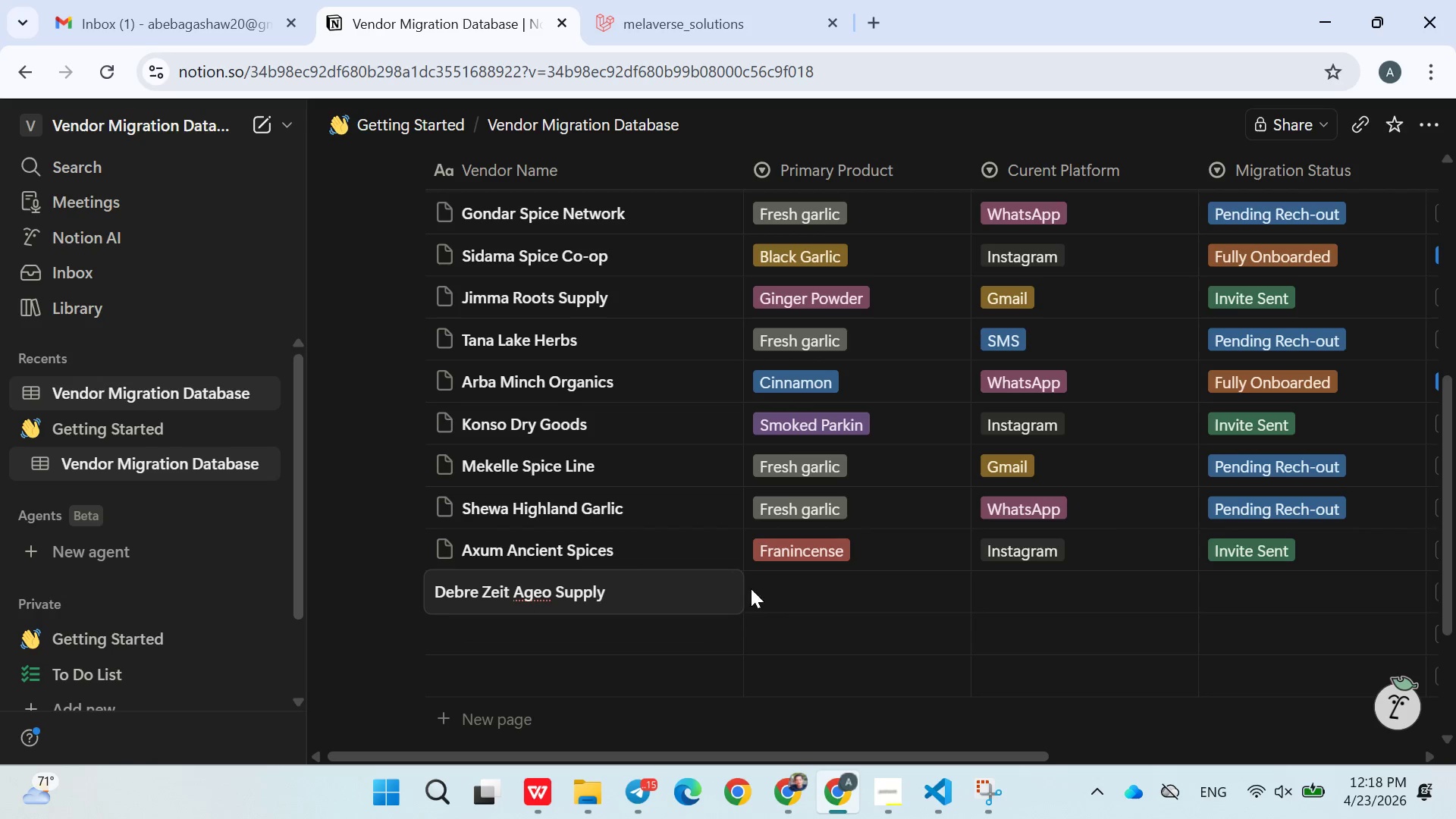 
left_click([784, 588])
 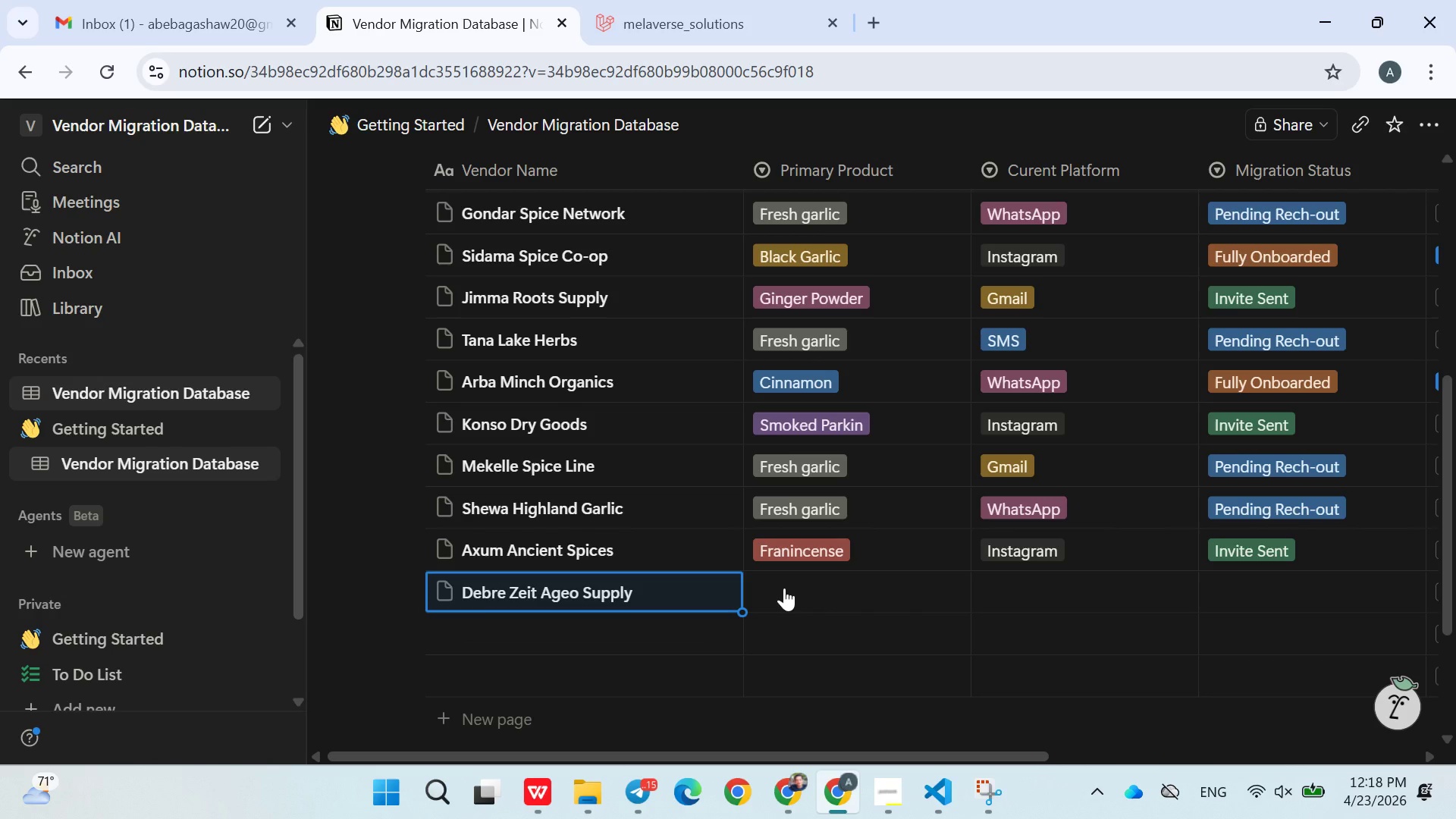 
left_click([784, 588])
 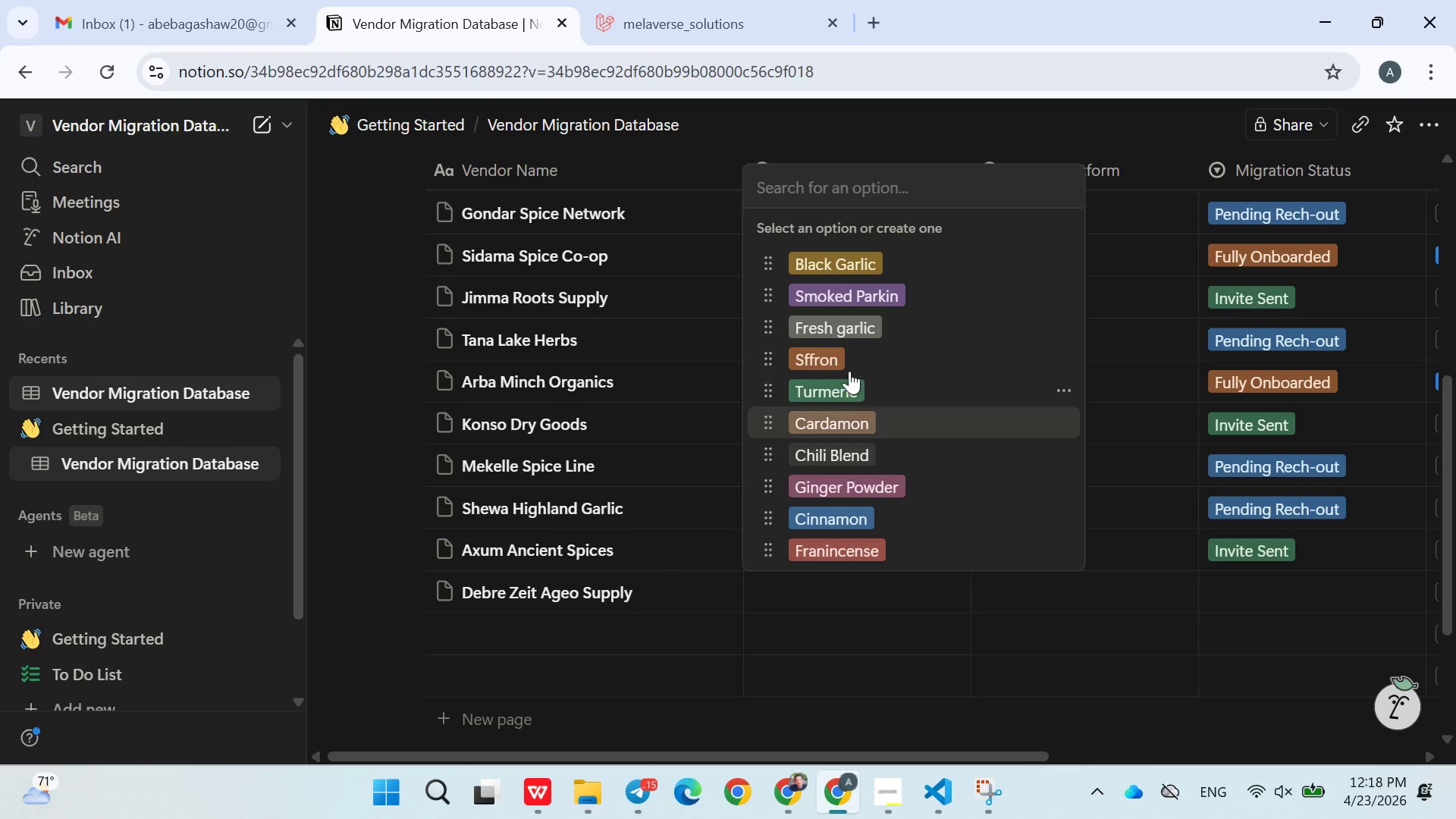 
left_click([855, 322])
 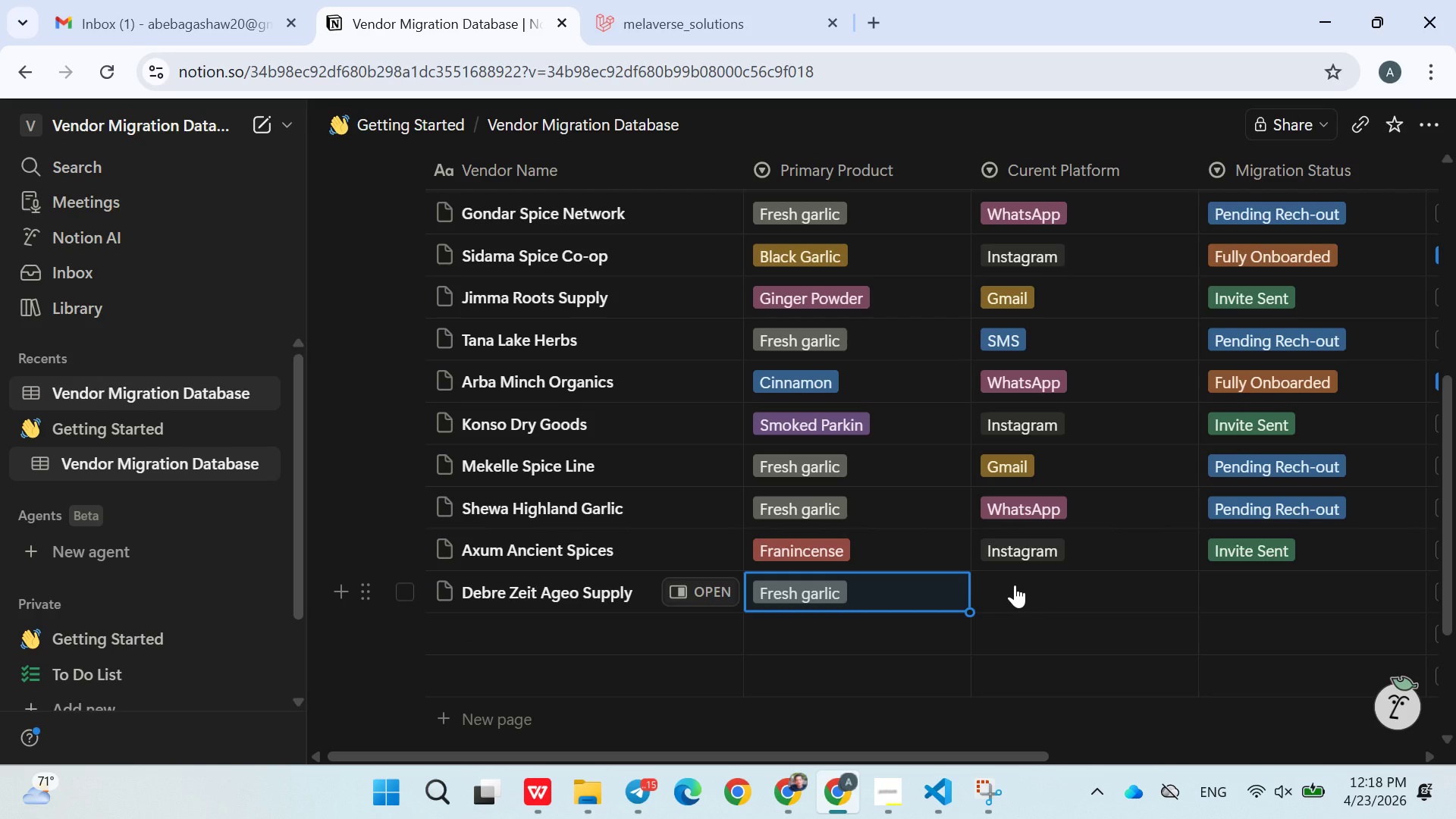 
left_click([1015, 585])
 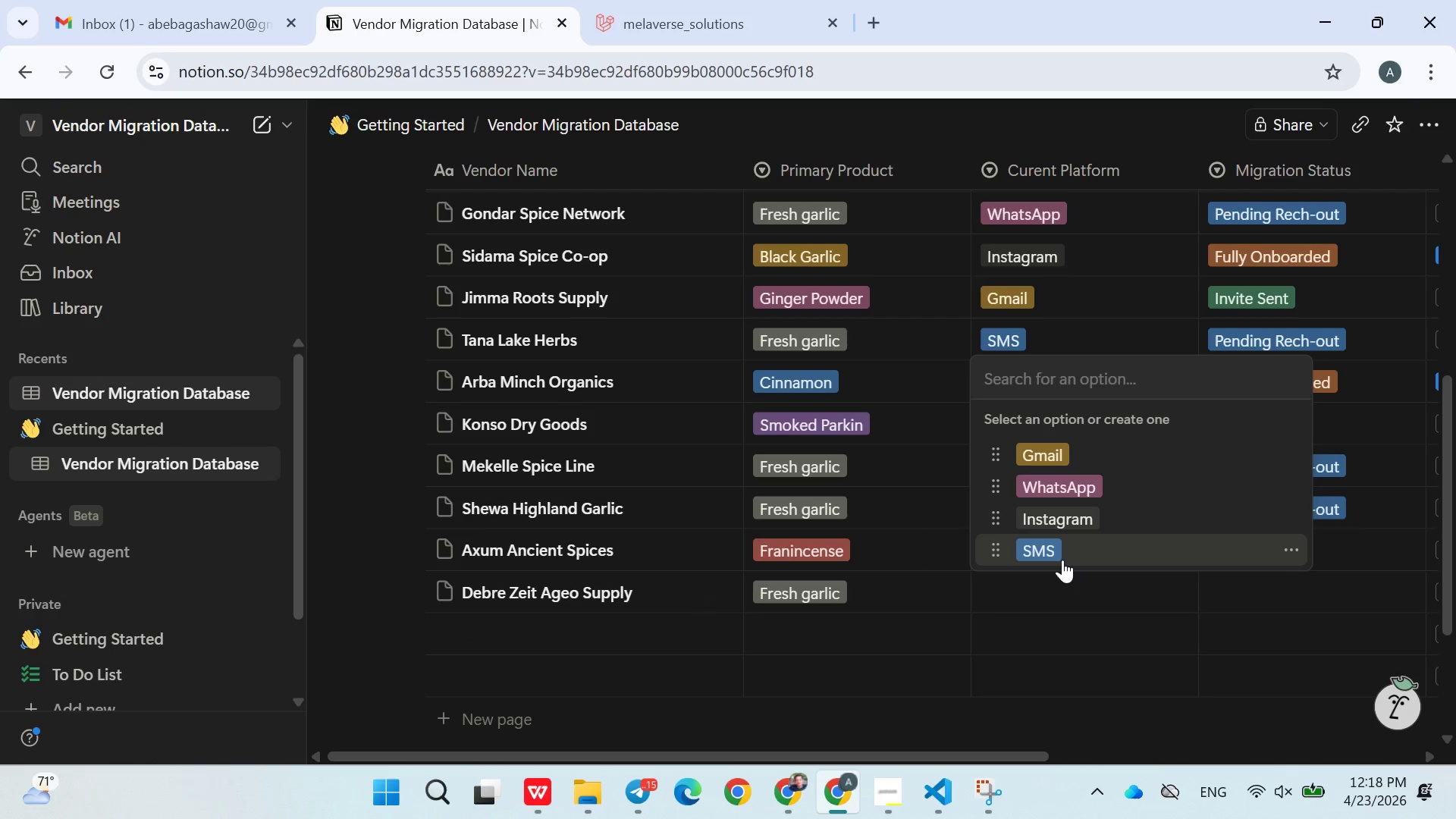 
left_click([1062, 558])
 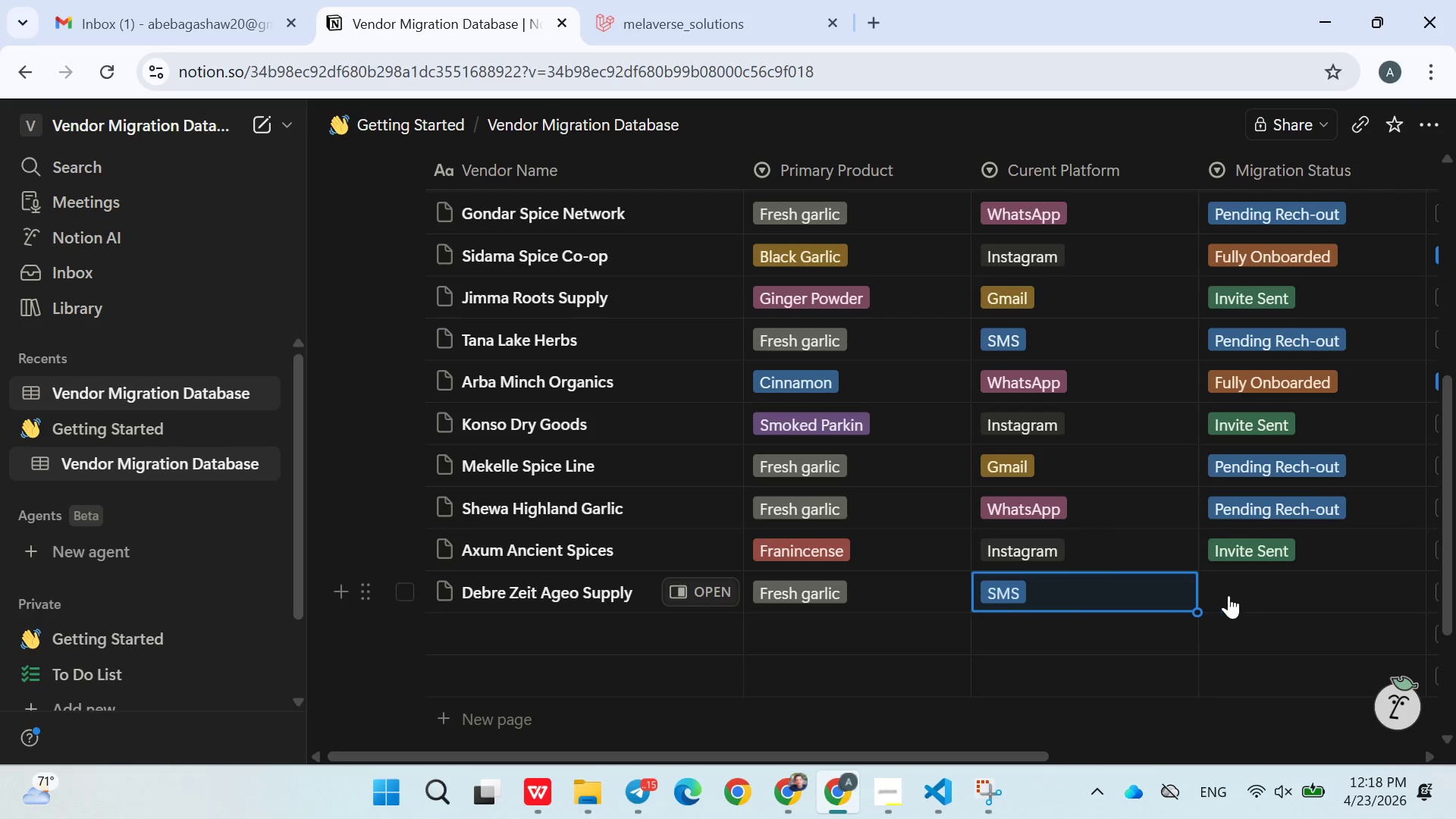 
left_click([1241, 597])
 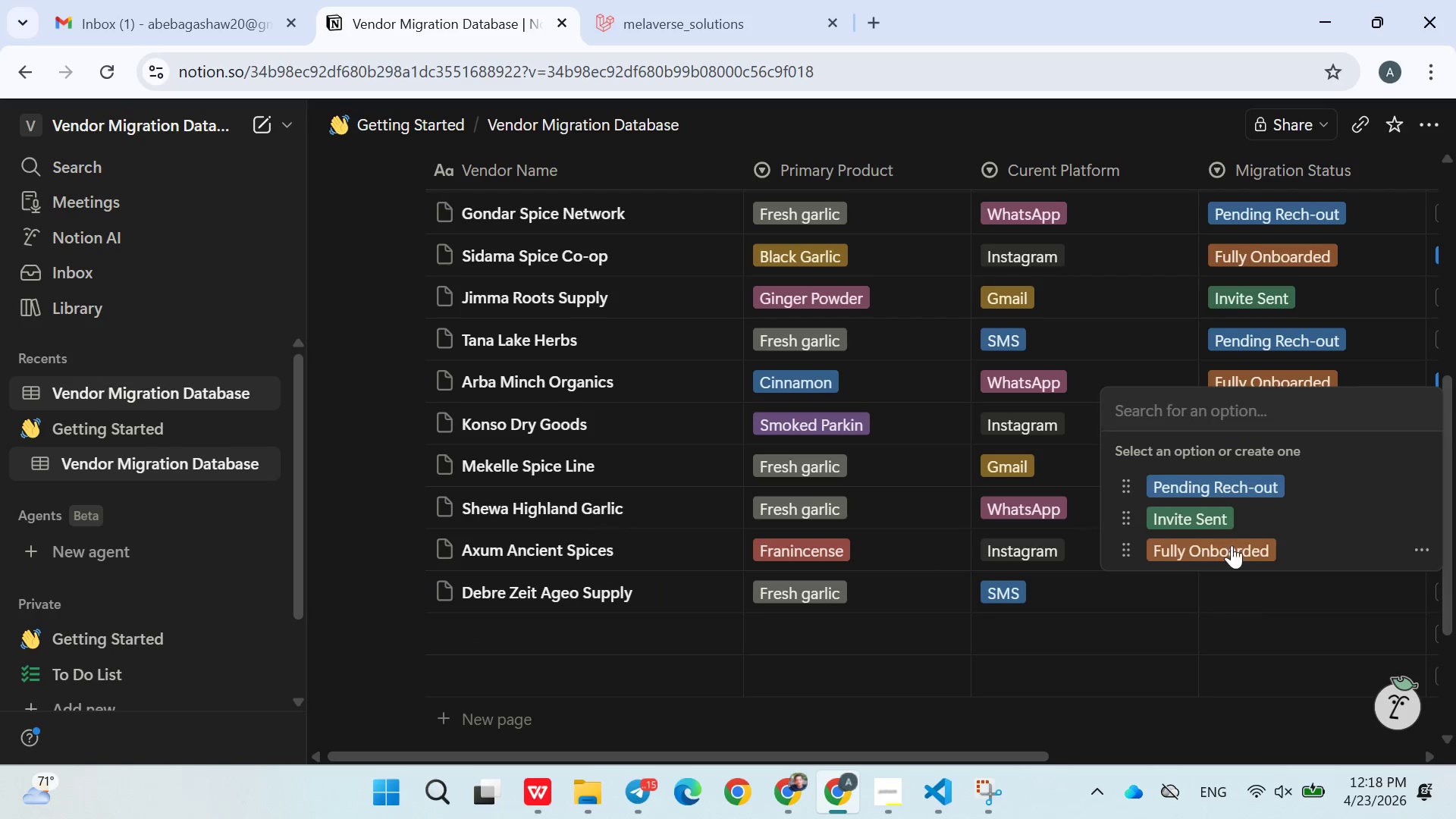 
left_click([1231, 542])
 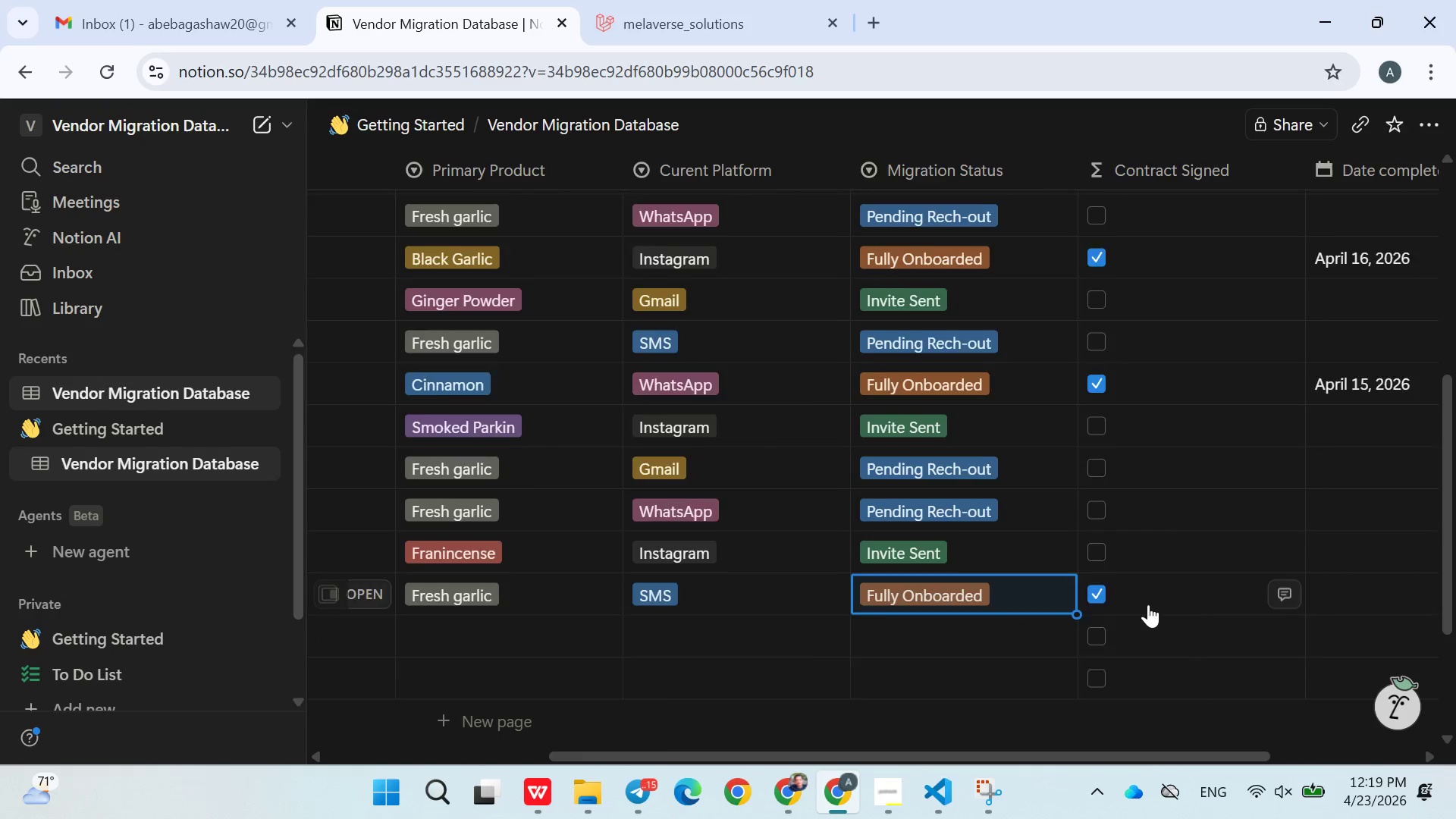 
left_click([1174, 592])
 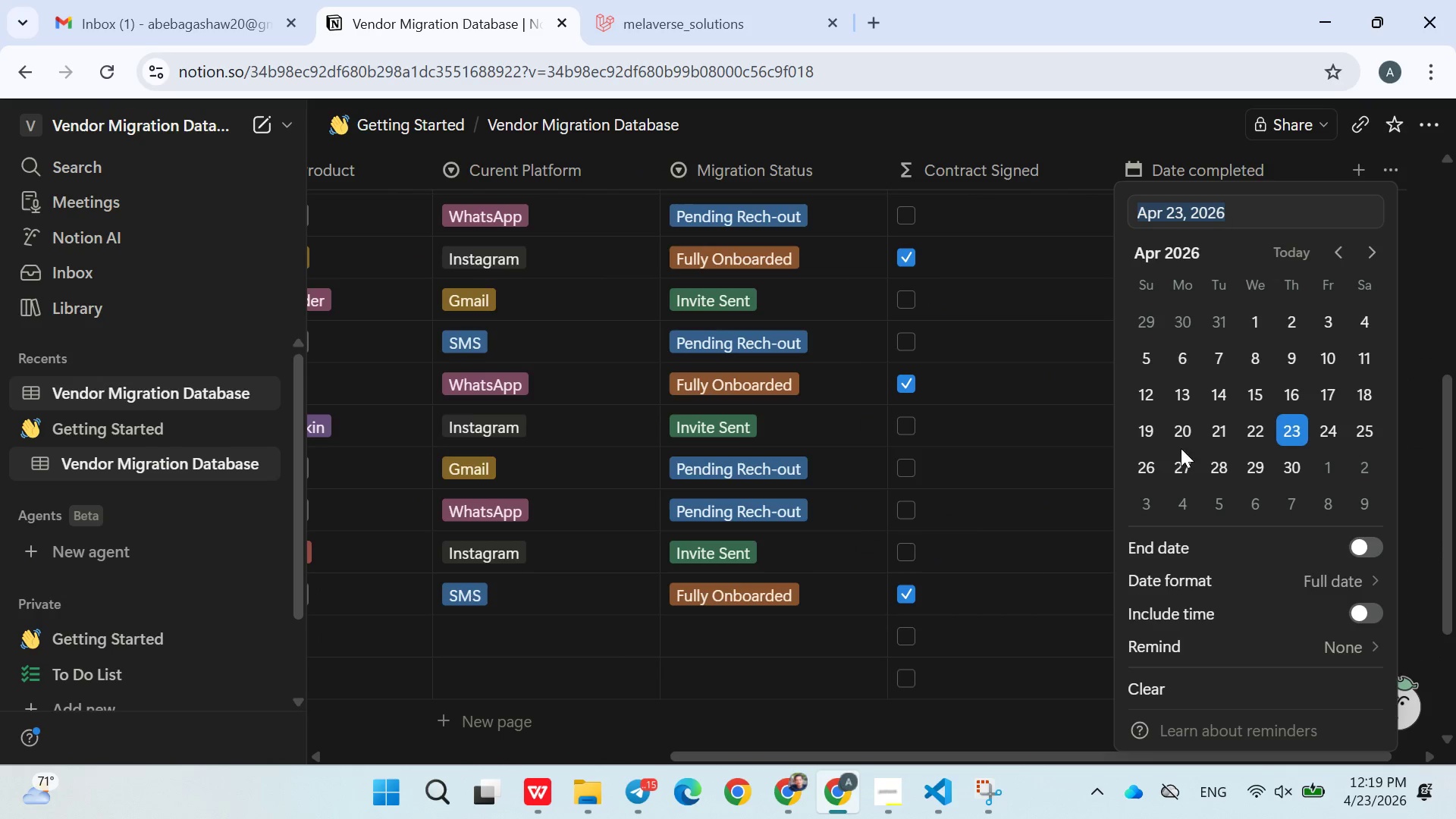 
left_click([1178, 469])
 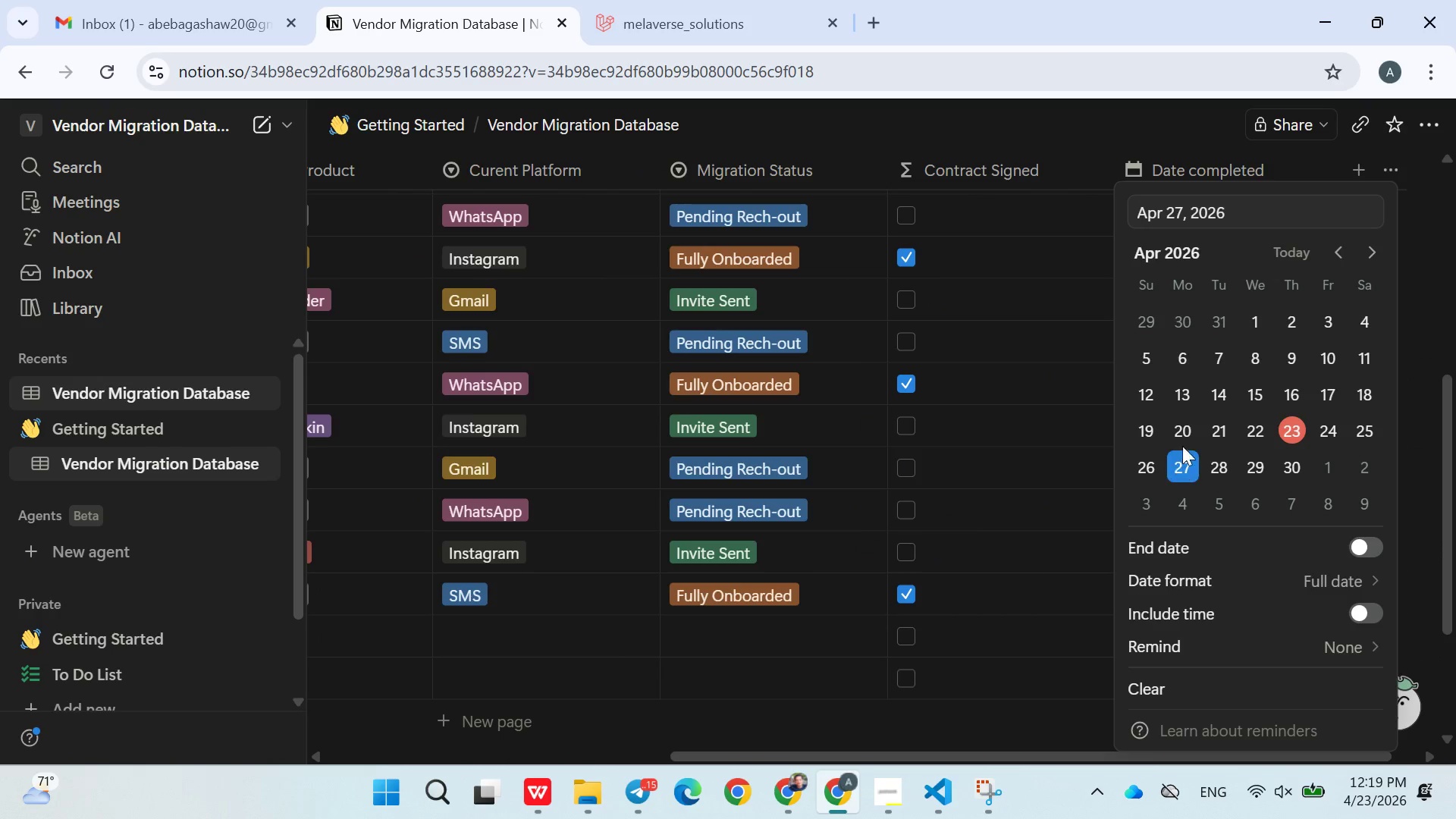 
left_click([1187, 431])
 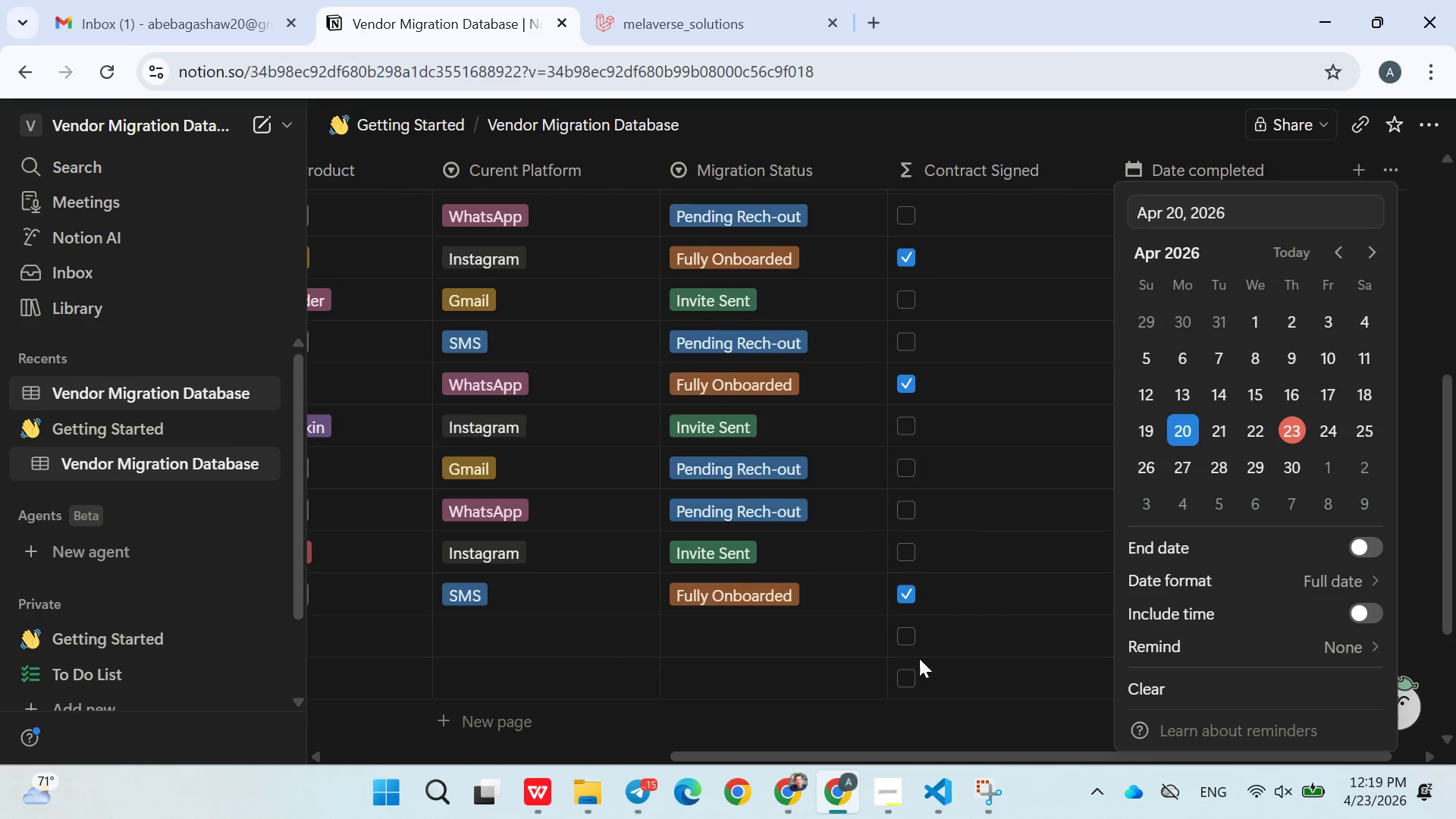 
left_click([1002, 723])
 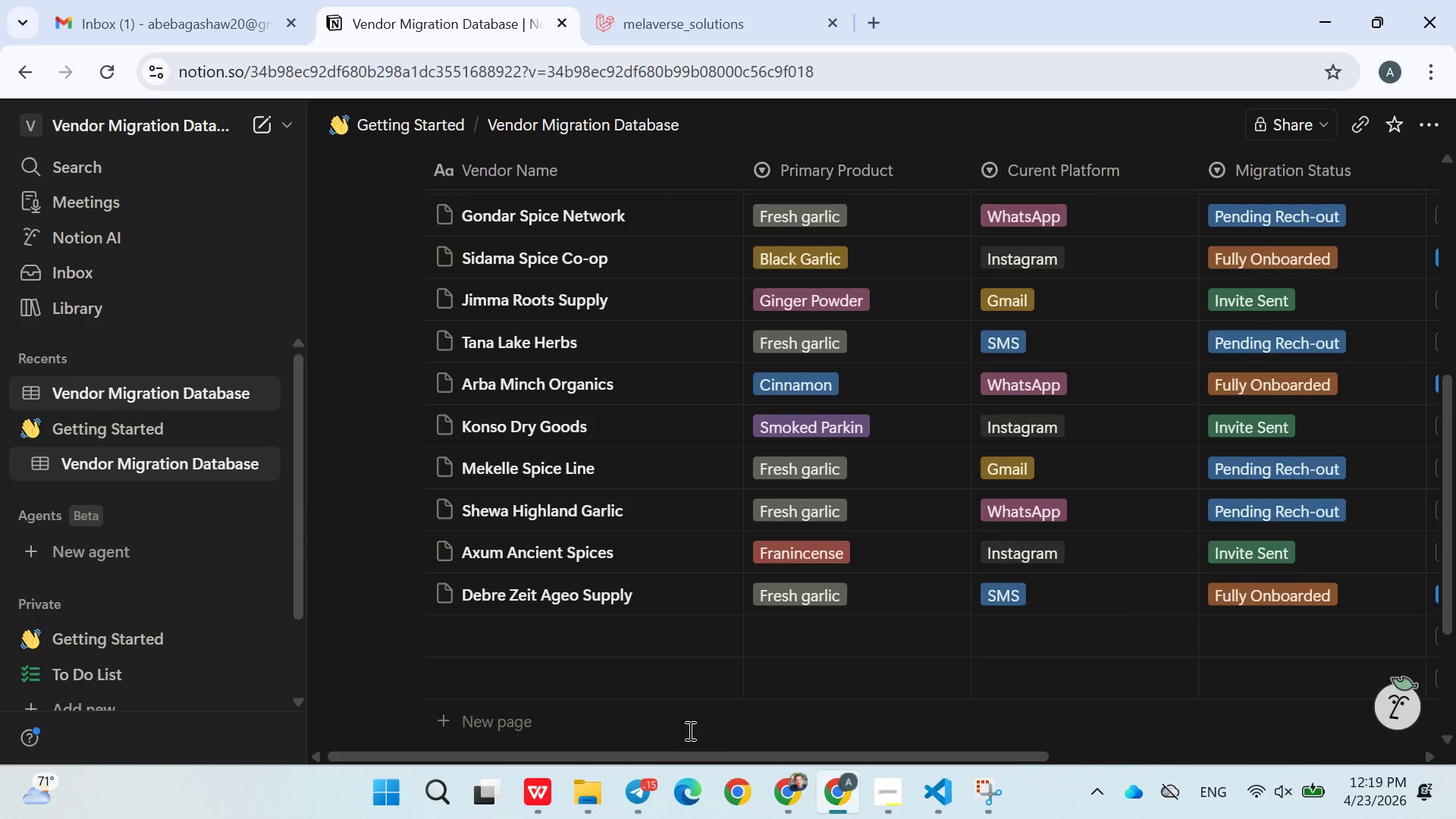 
left_click([505, 635])
 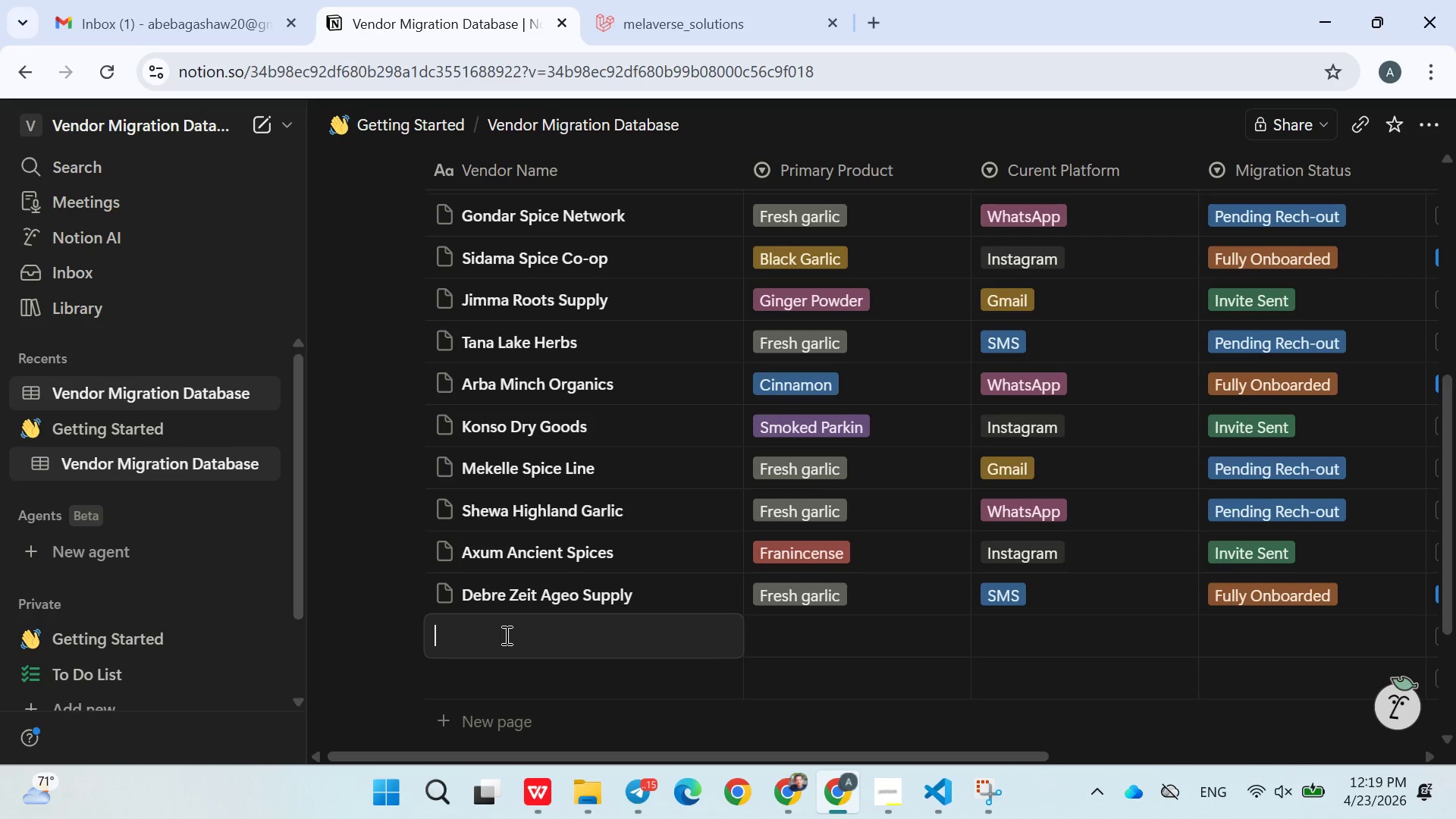 
wait(5.25)
 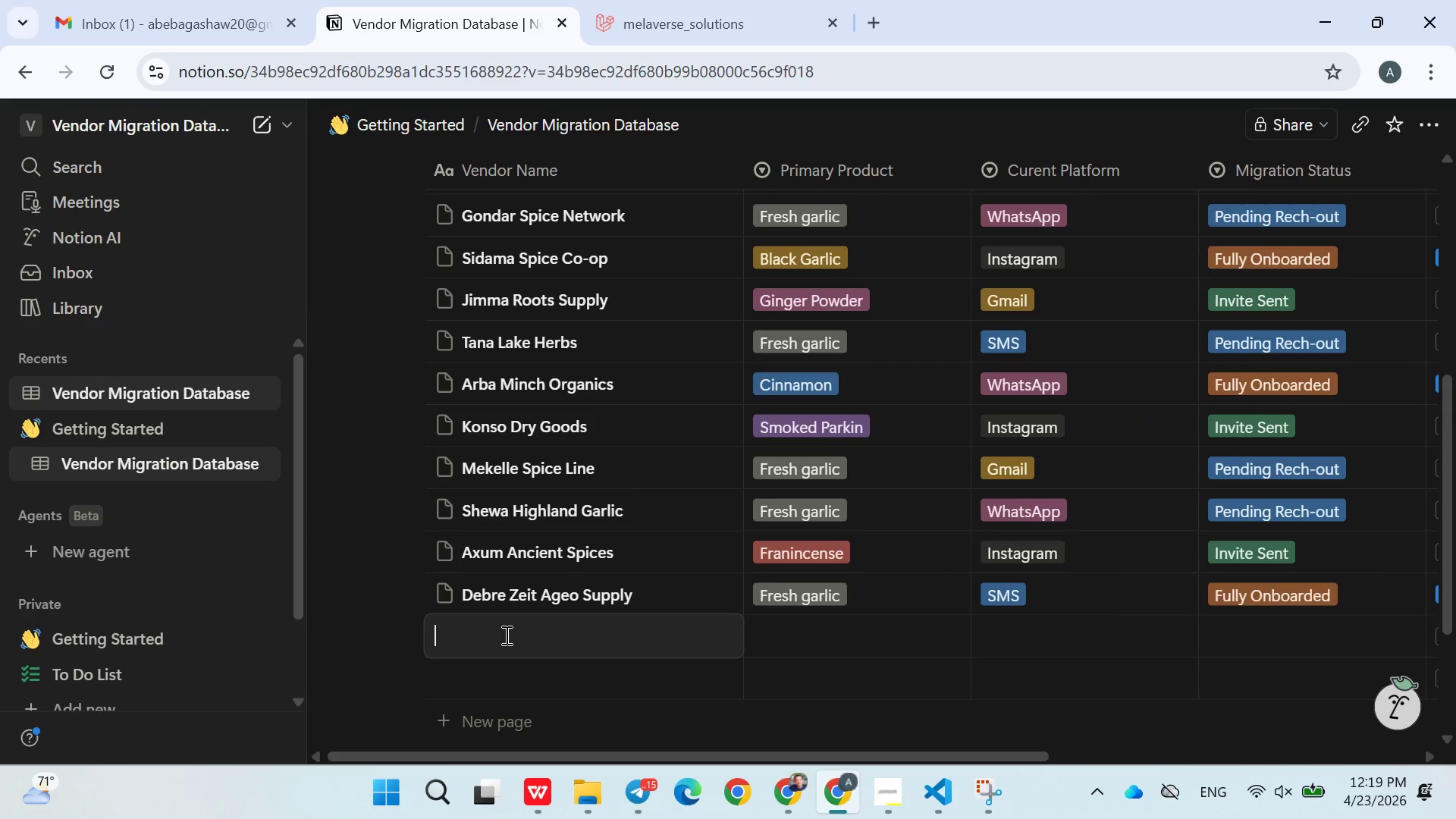 
type(Omo Valley Naturals)
 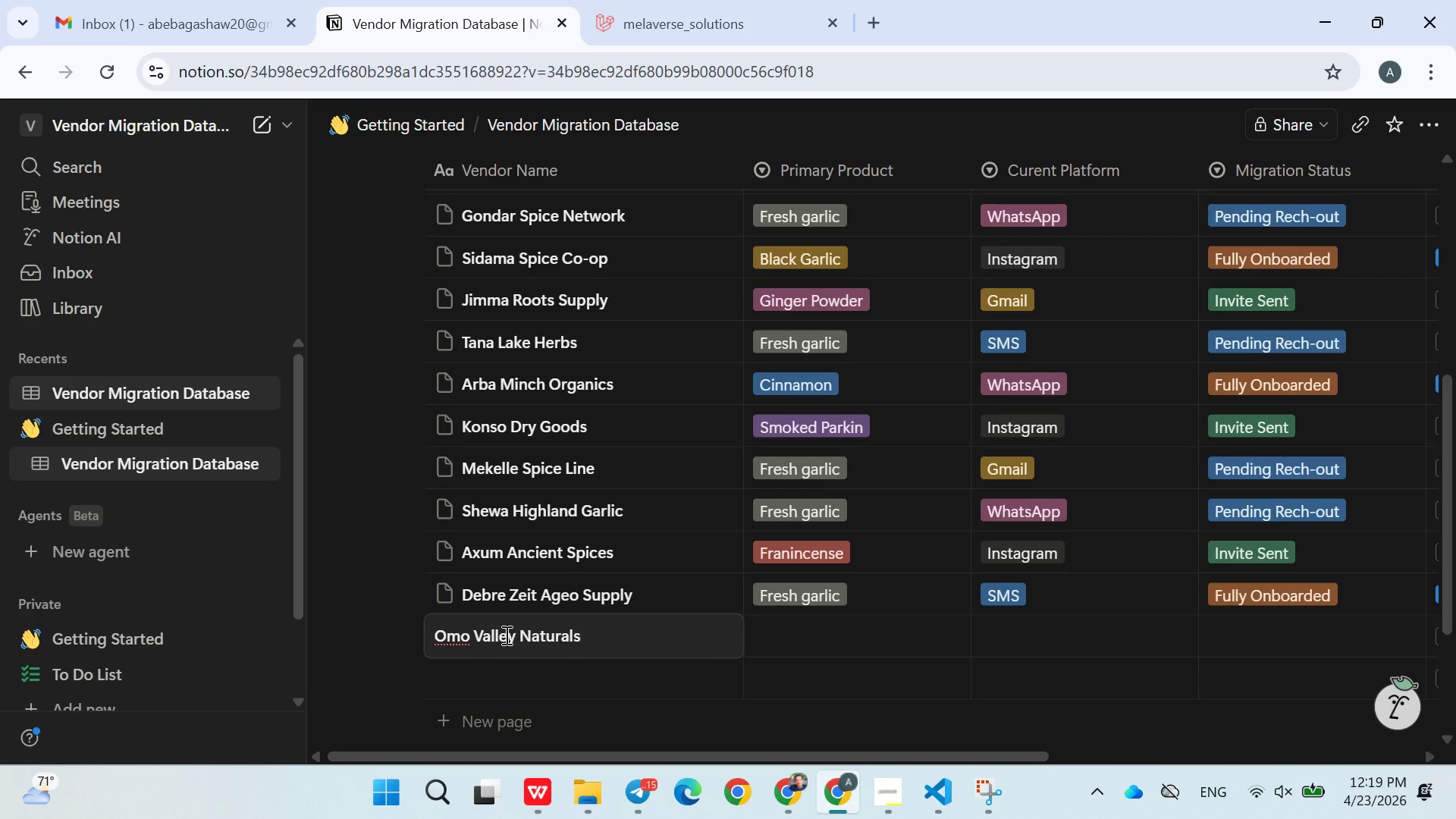 
double_click([792, 626])
 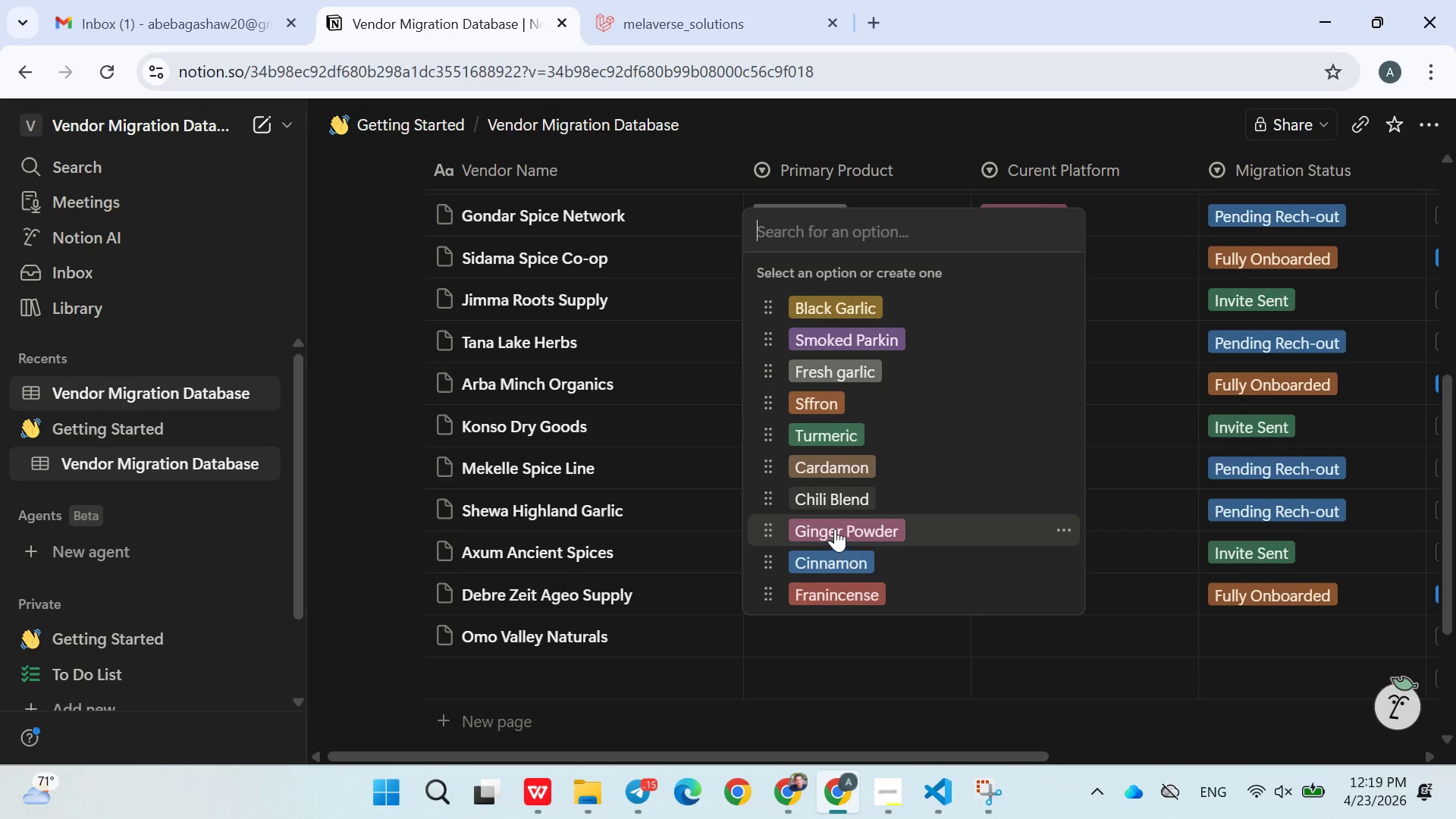 
type(Tormeric)
 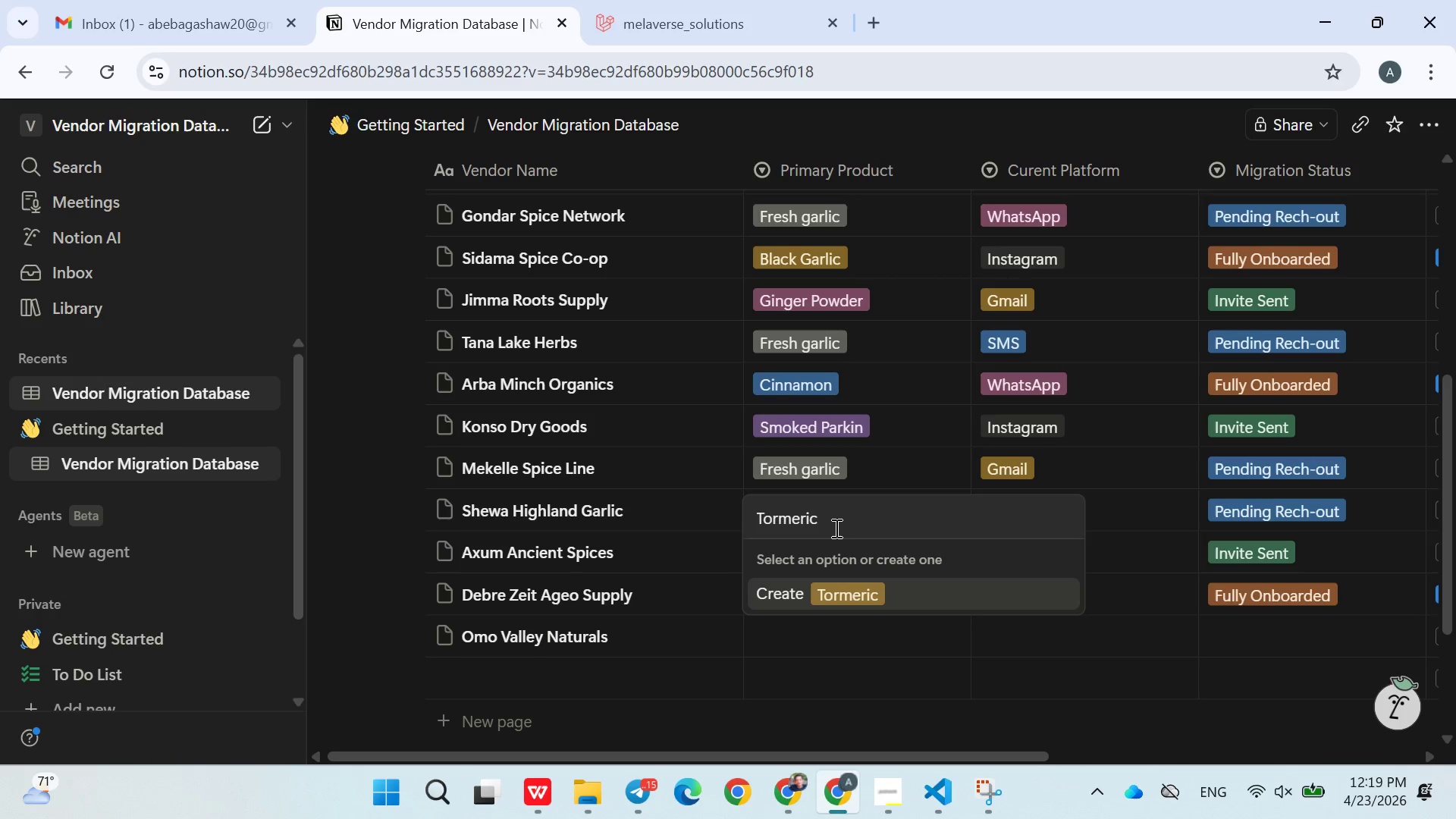 
key(Enter)
 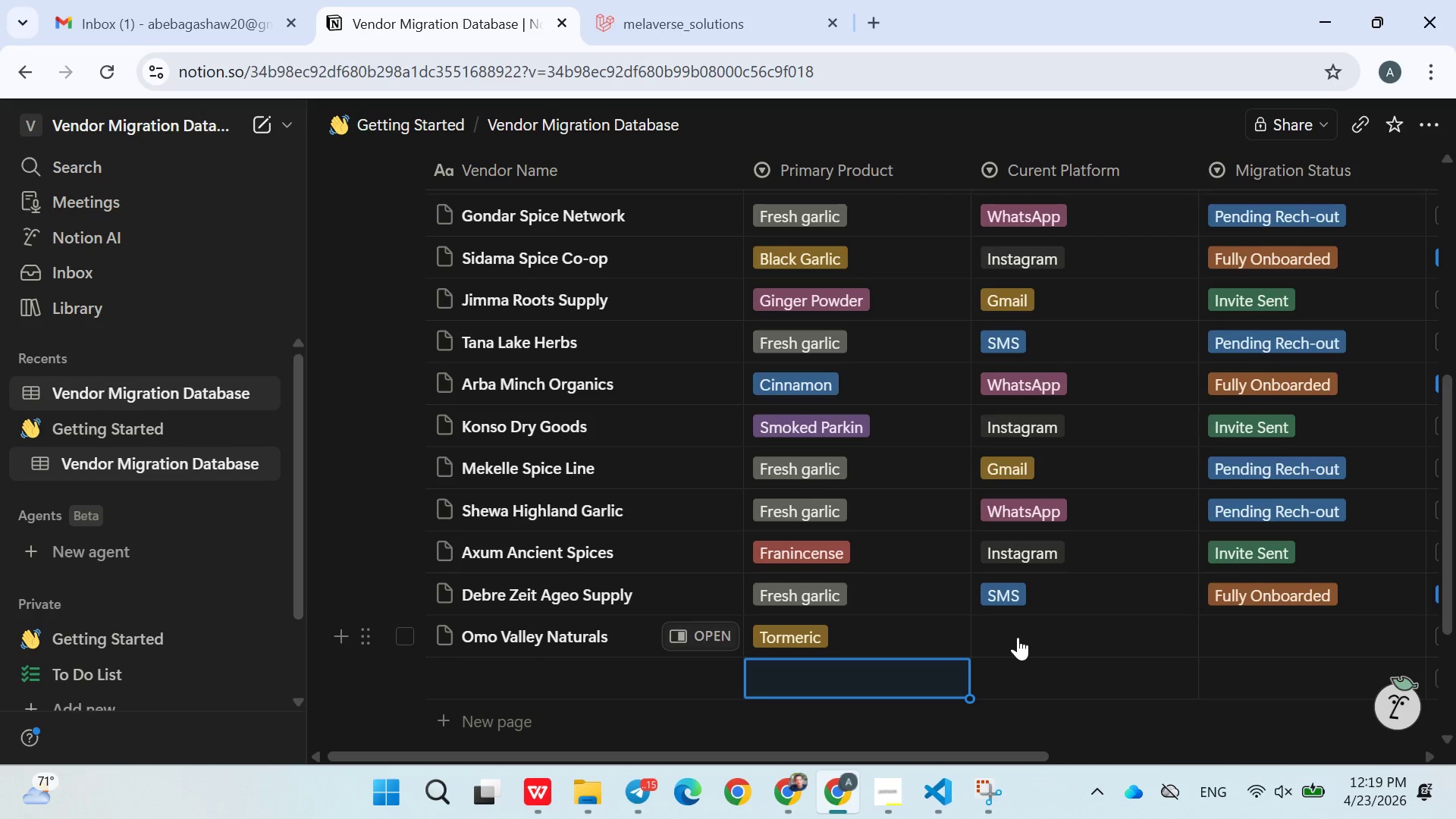 
wait(6.99)
 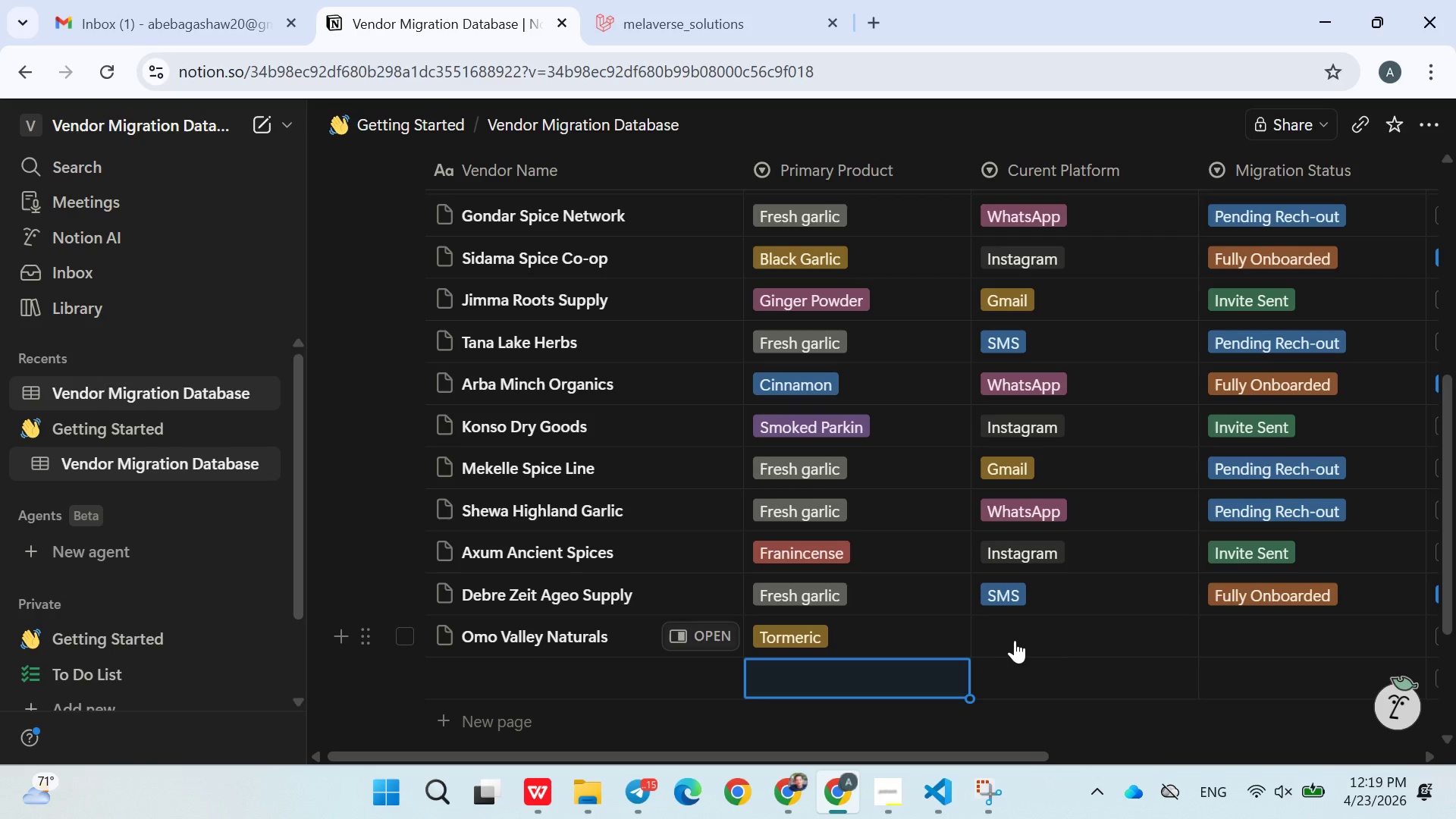 
left_click([1018, 637])
 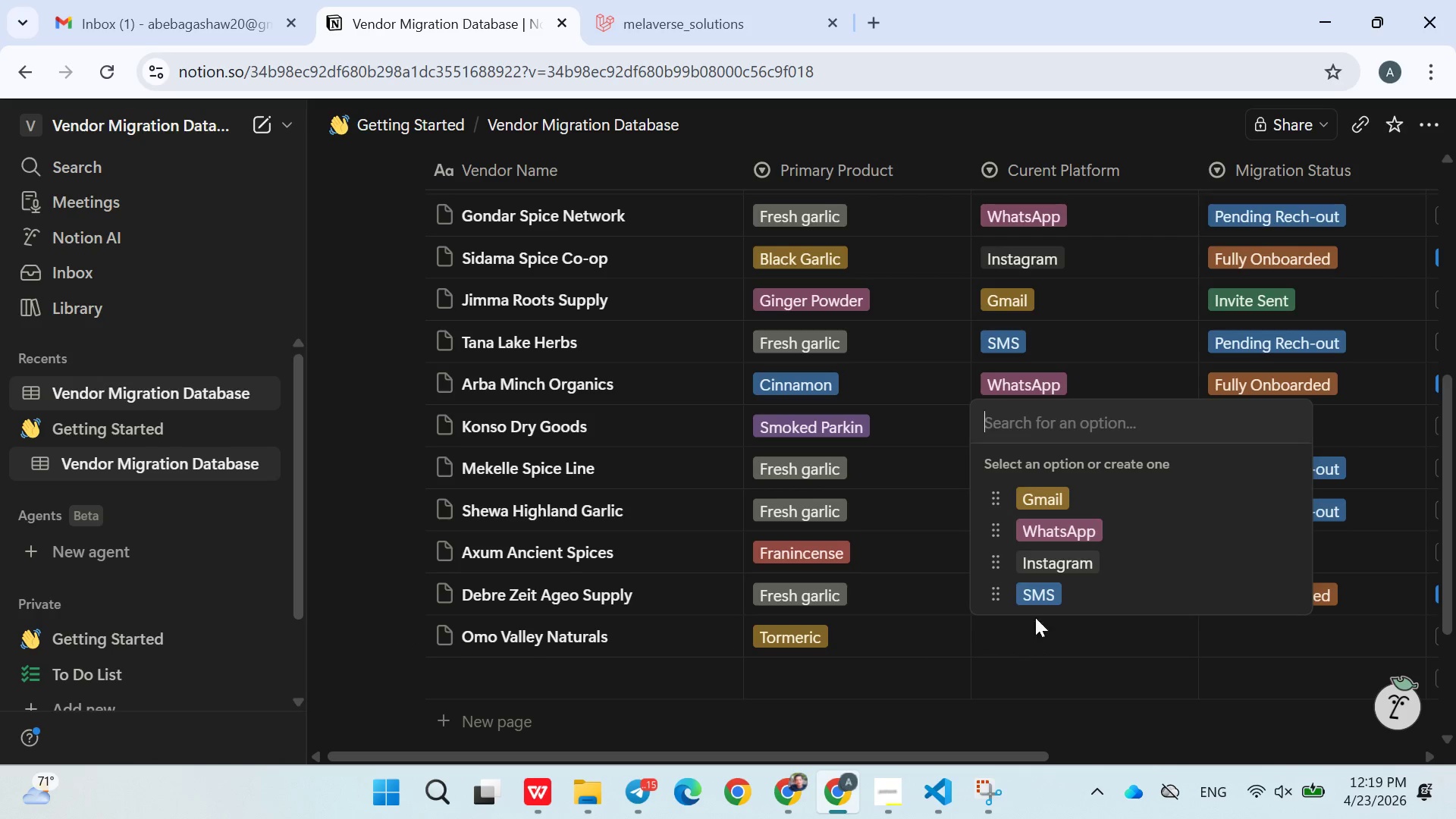 
left_click([1043, 605])
 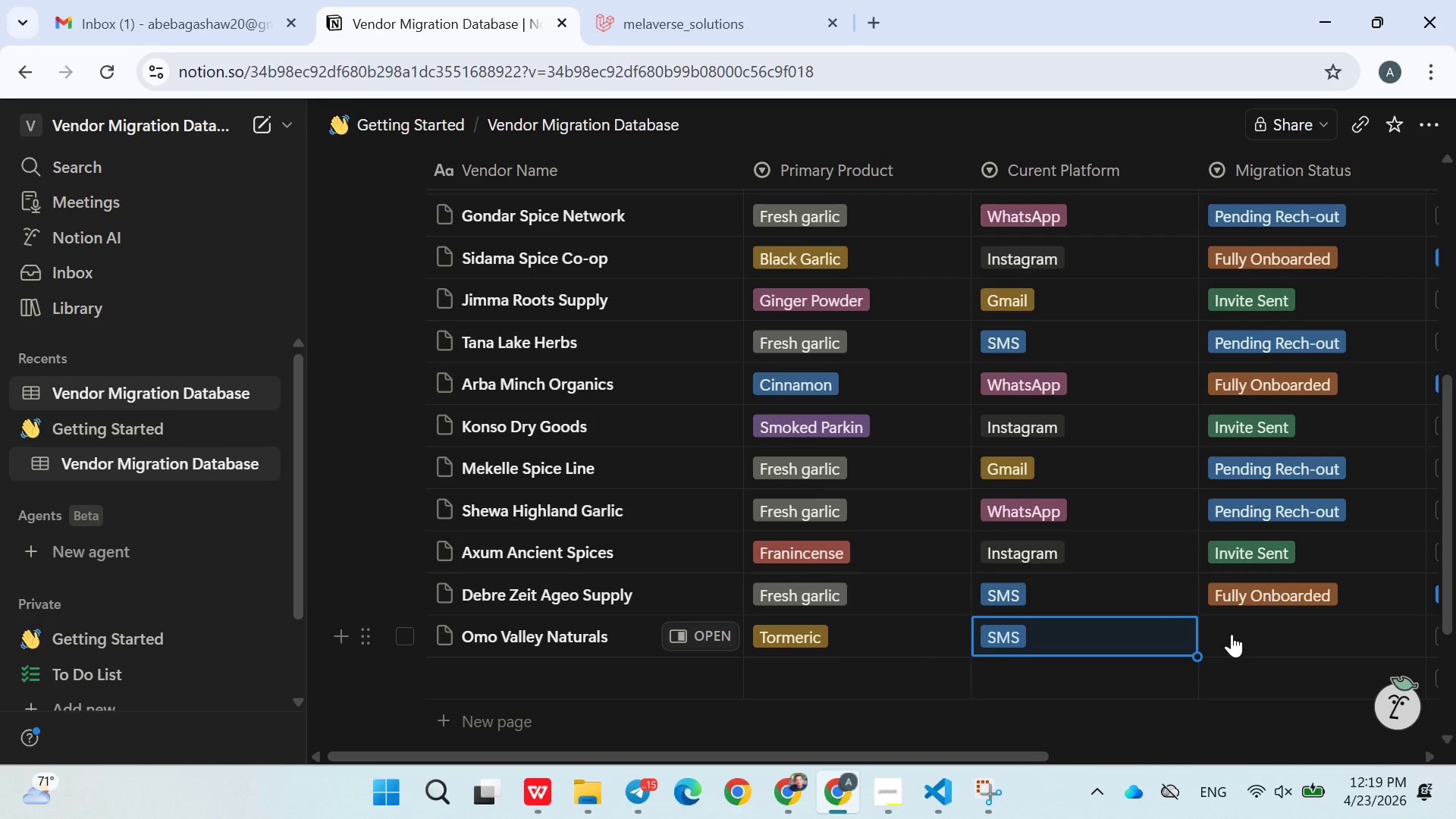 
left_click([1232, 634])
 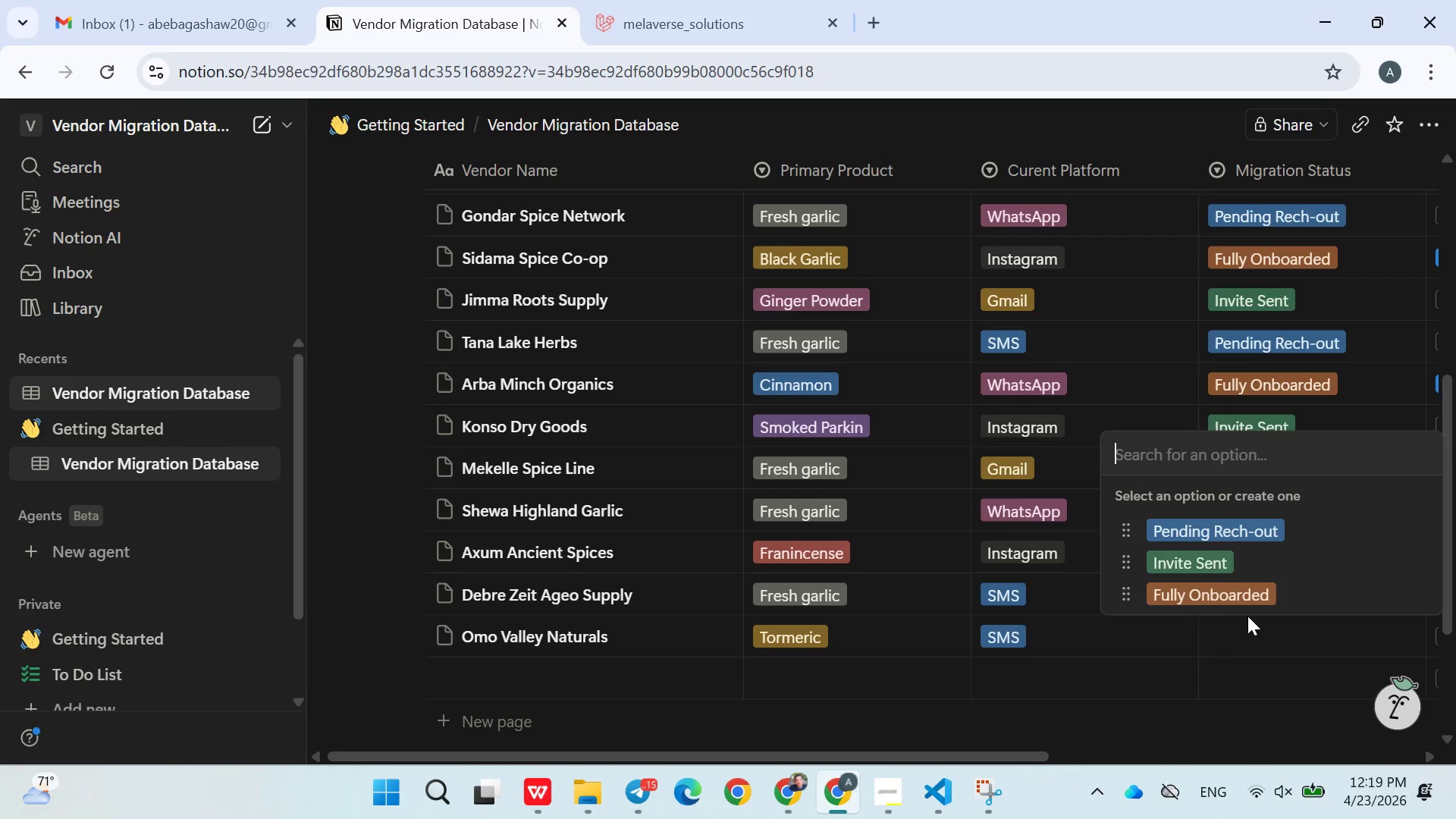 
left_click([1238, 607])
 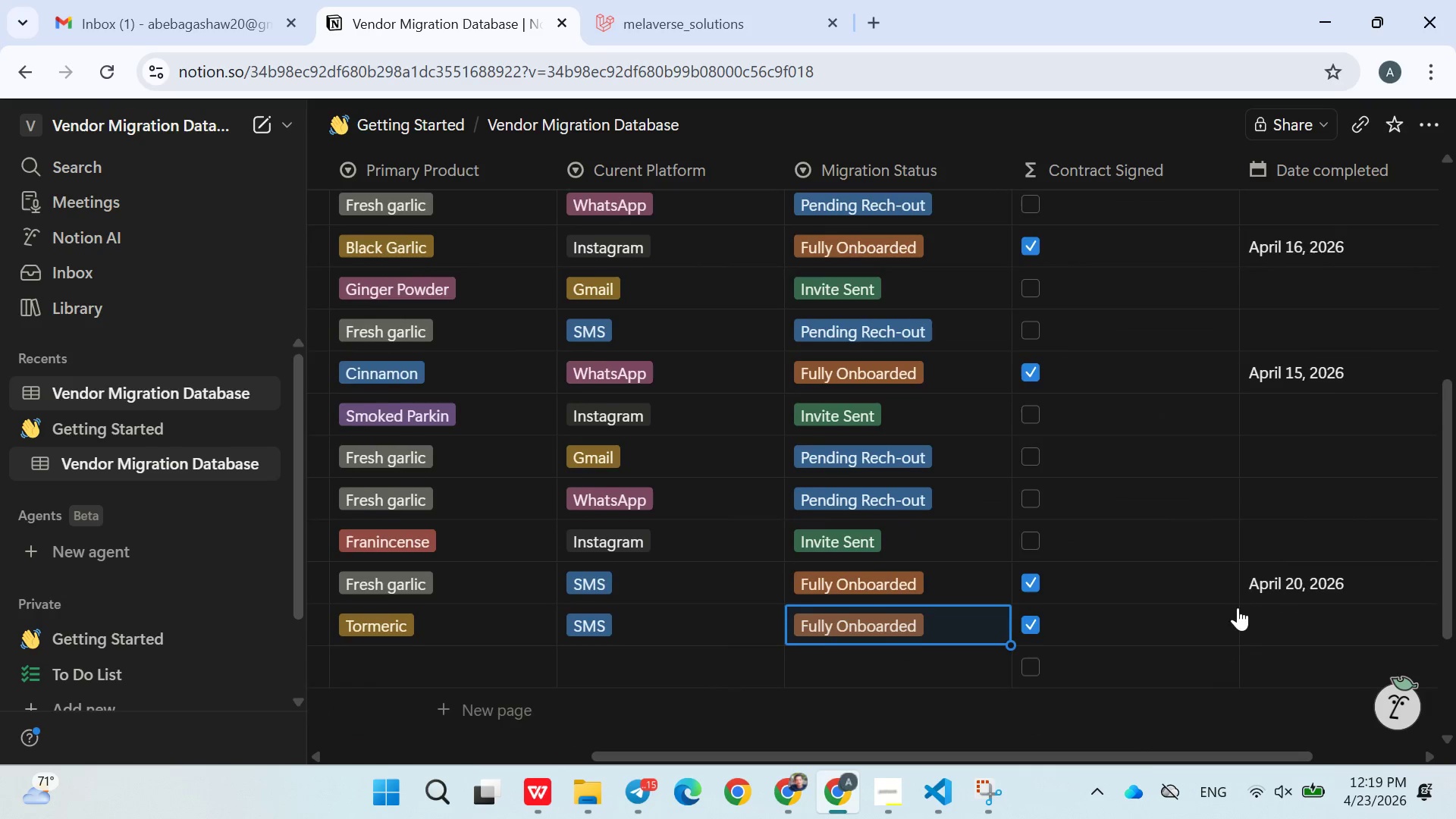 
left_click([1306, 614])
 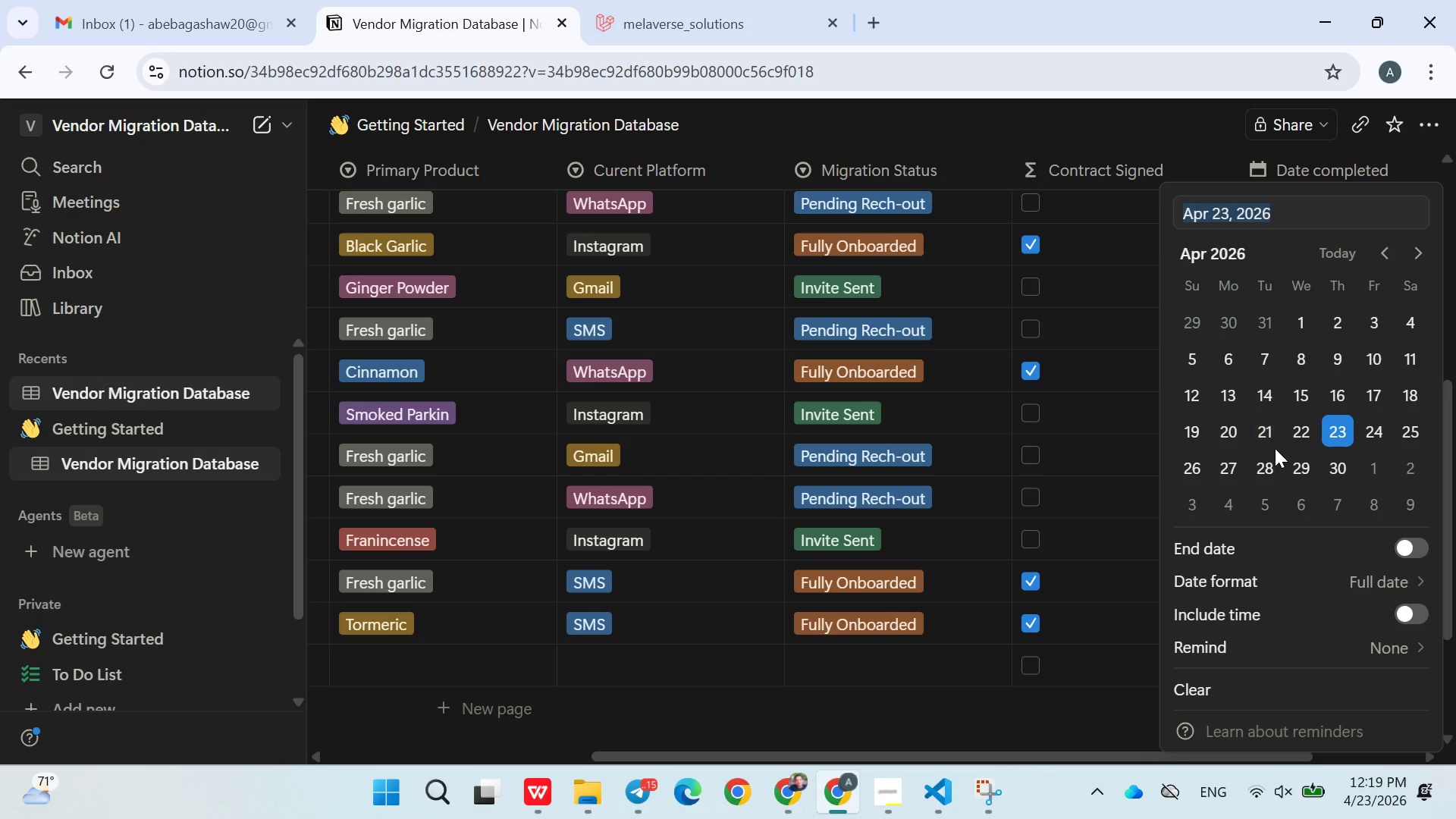 
left_click([1315, 431])
 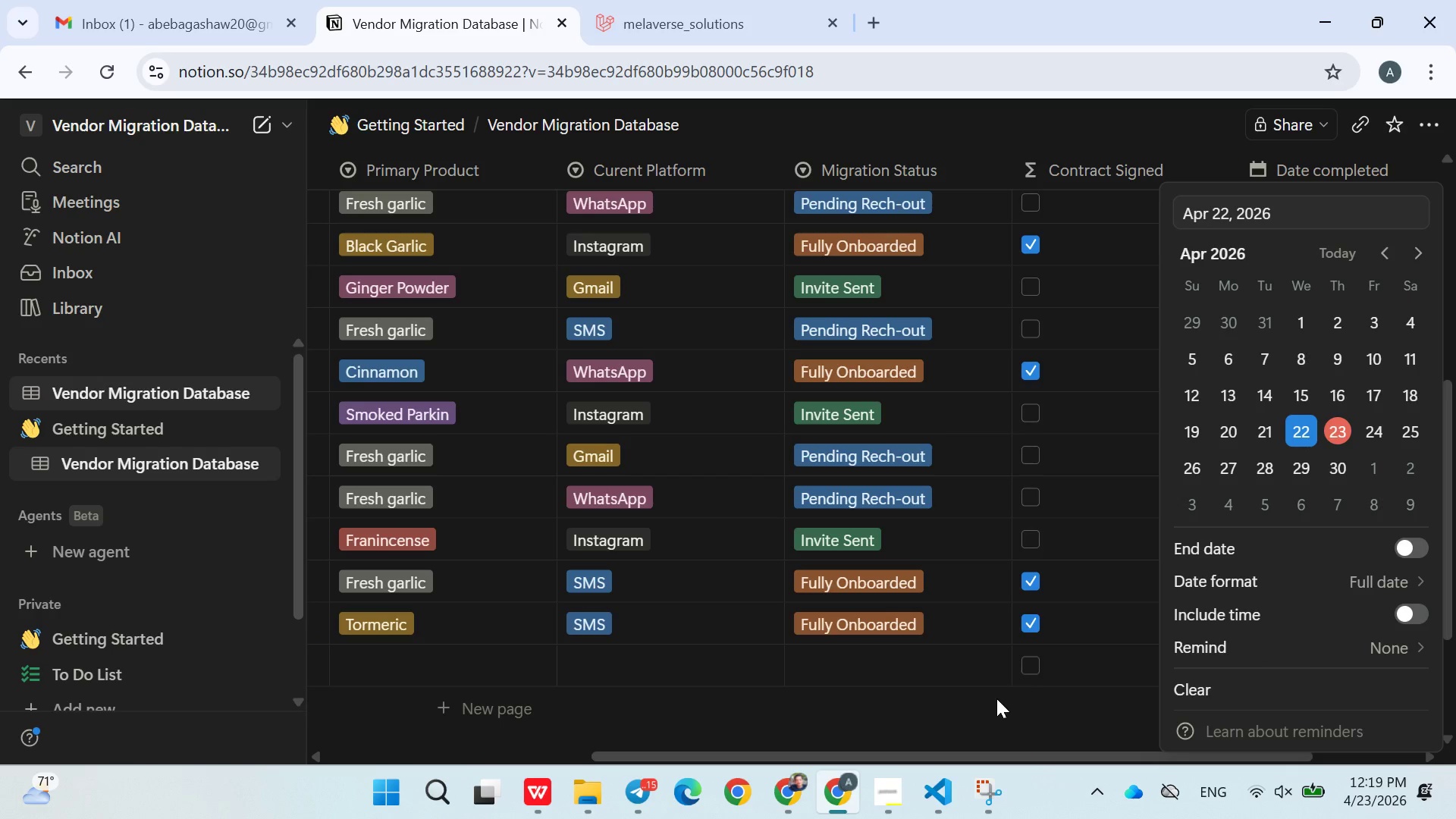 
left_click([993, 708])
 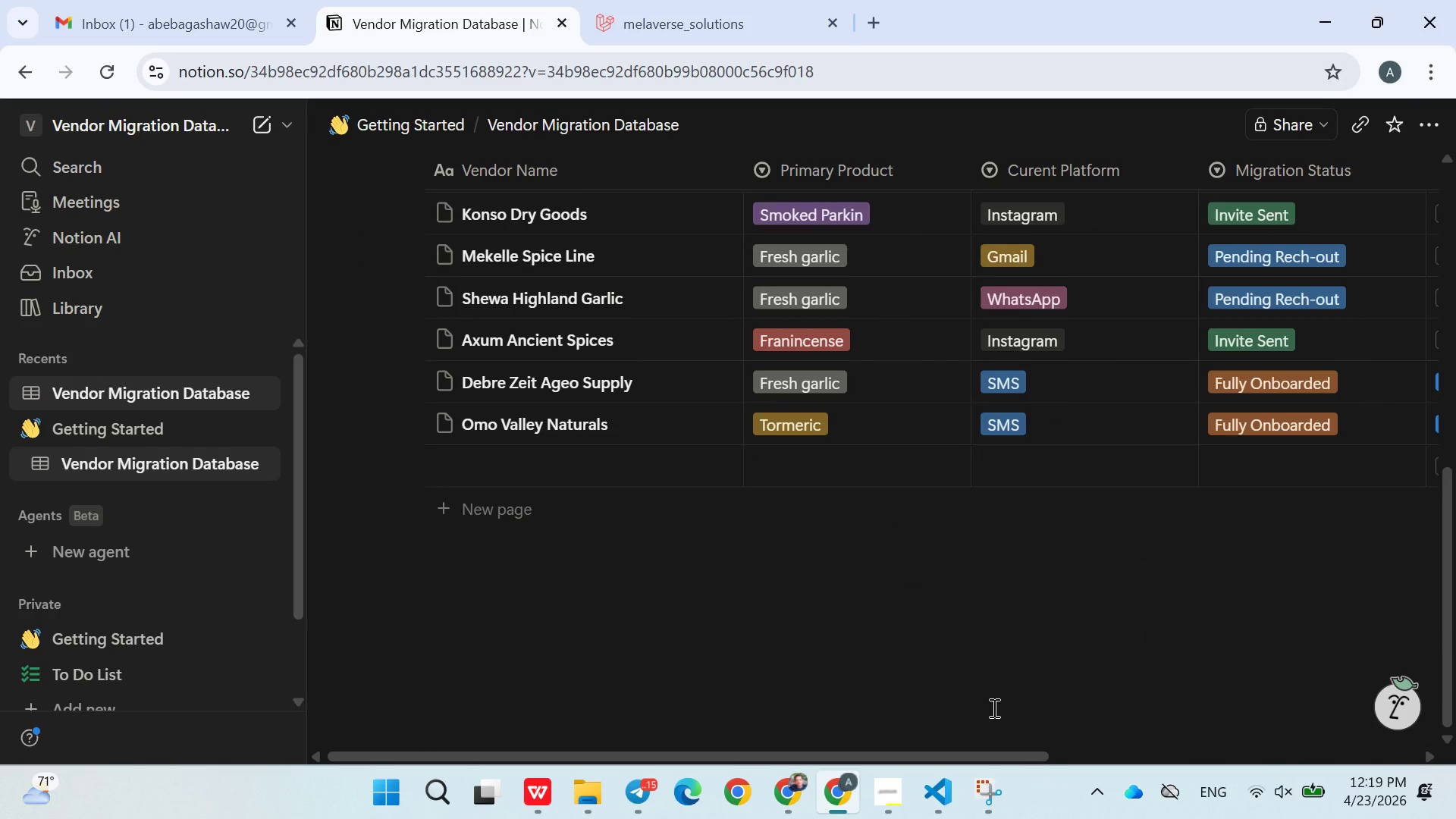 
wait(5.47)
 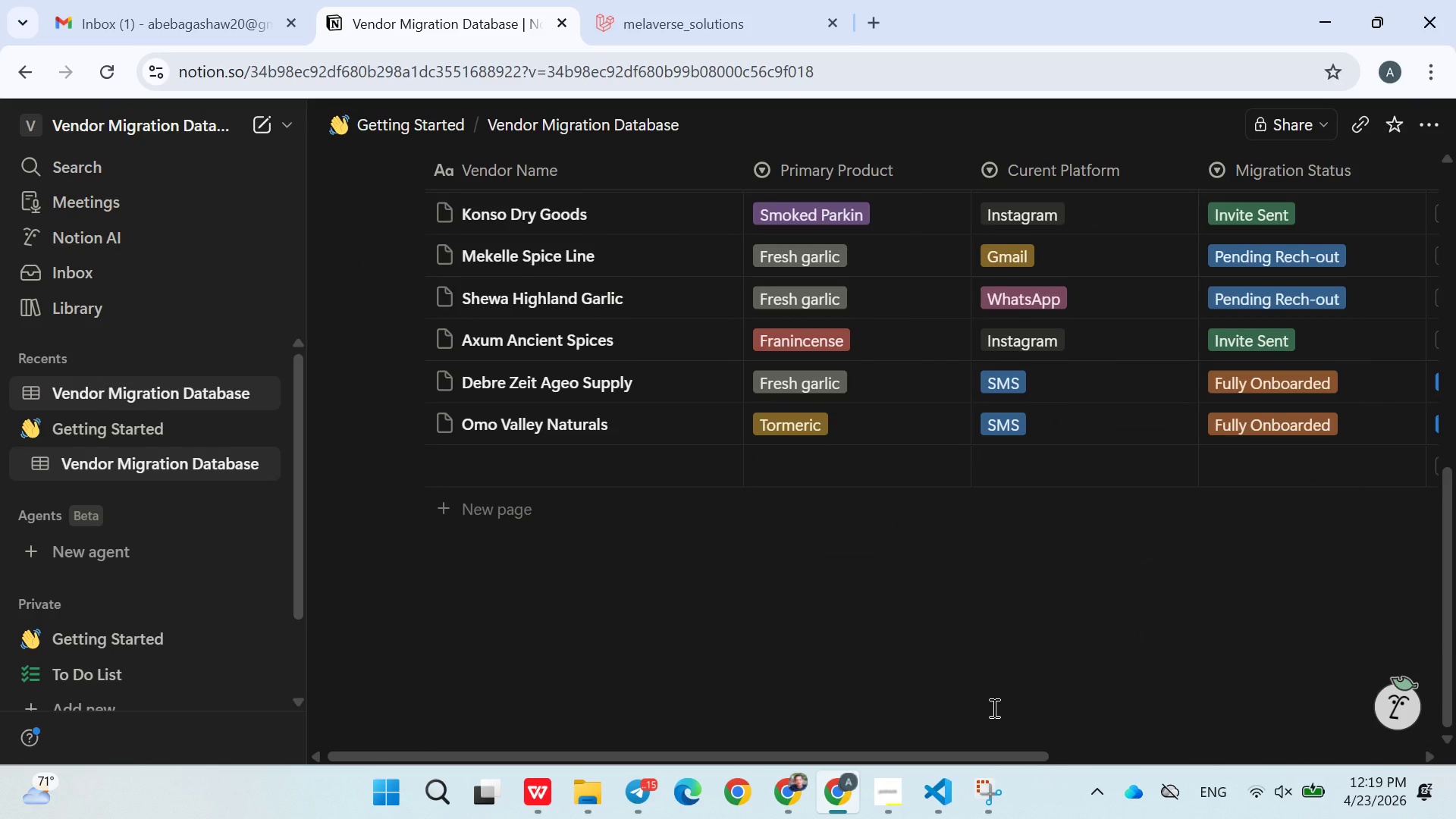 
left_click([536, 474])
 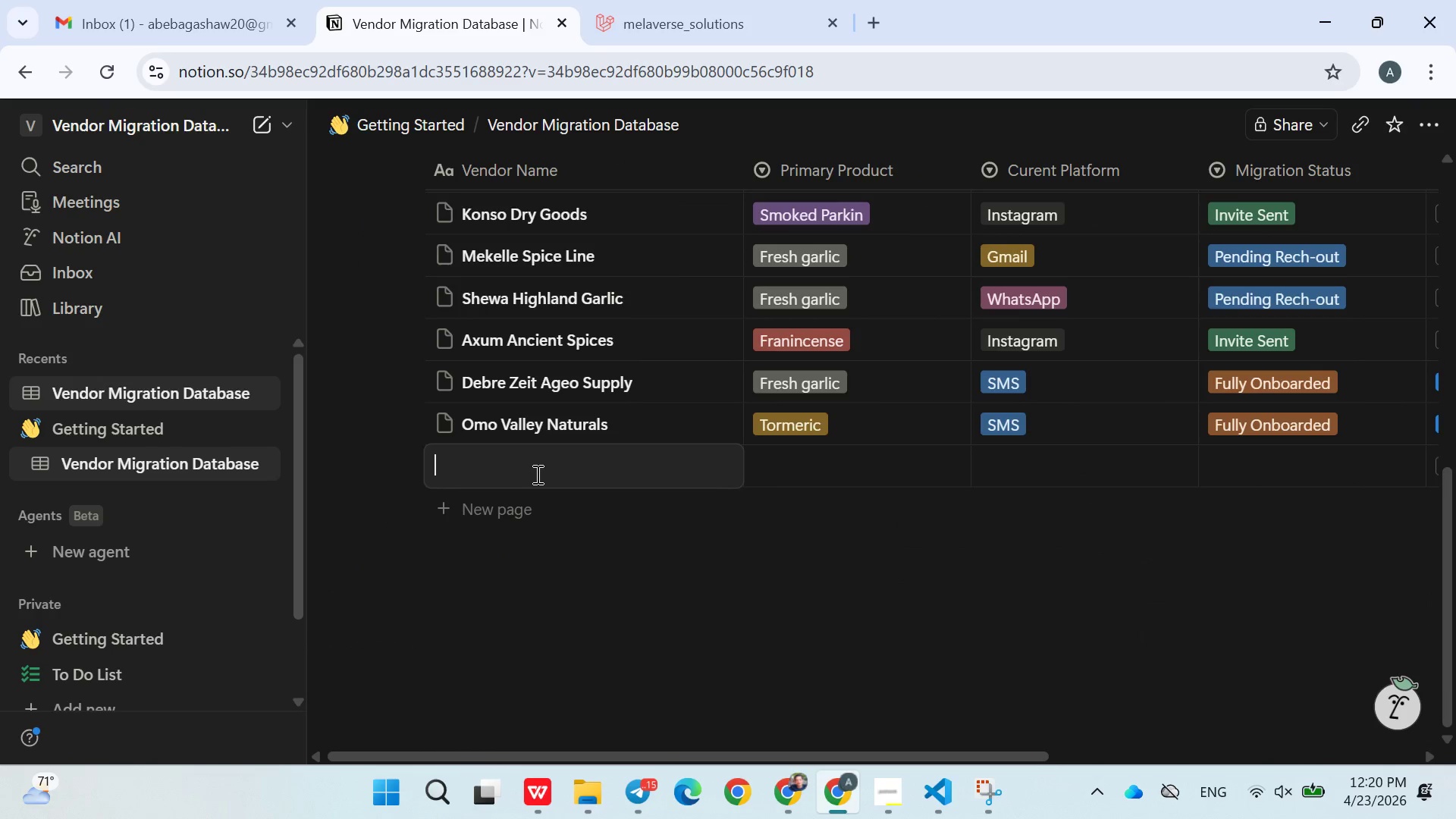 
type(Wollo Her)
 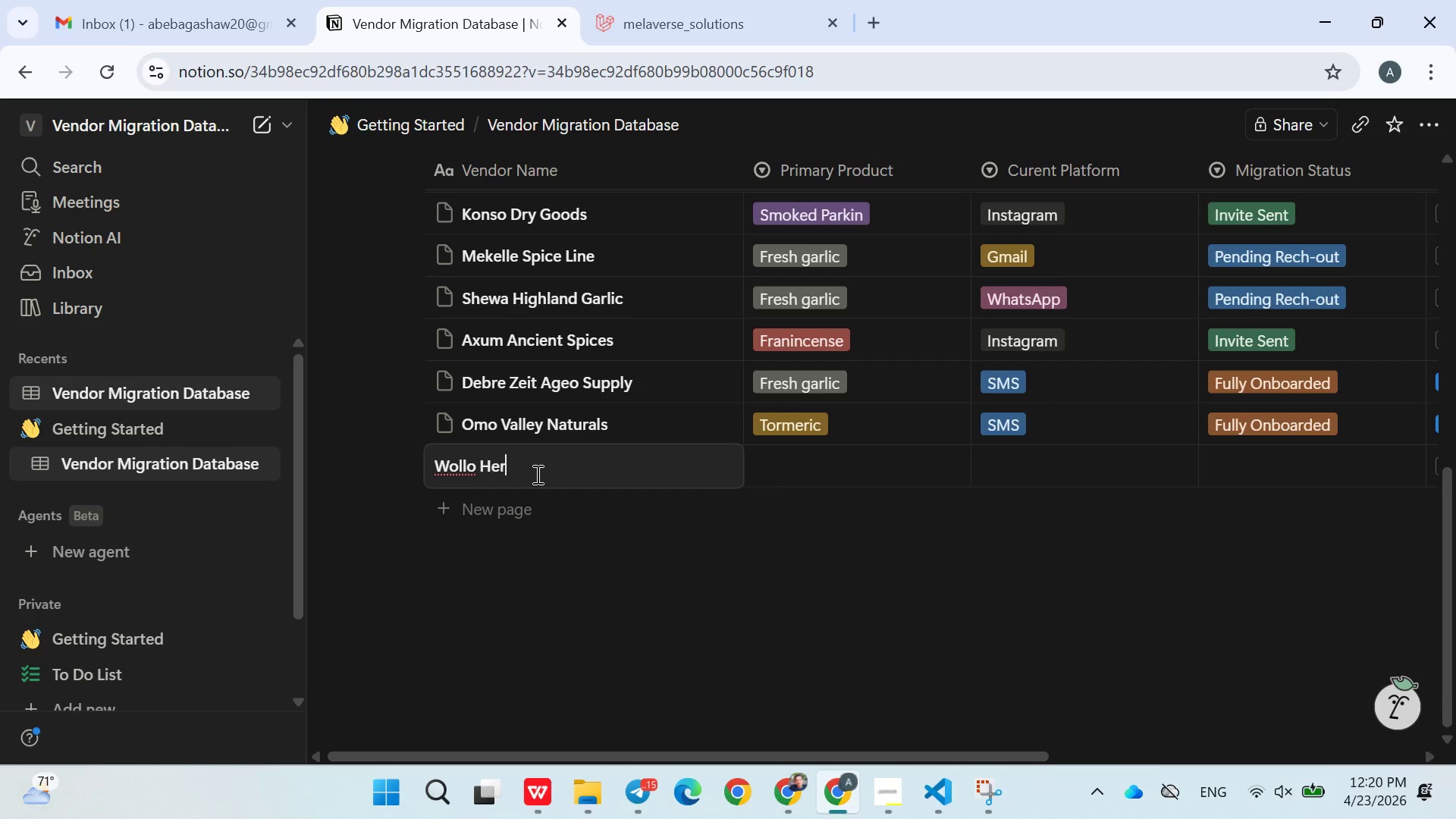 
type(itage Fr)
key(Backspace)
type(arms)
 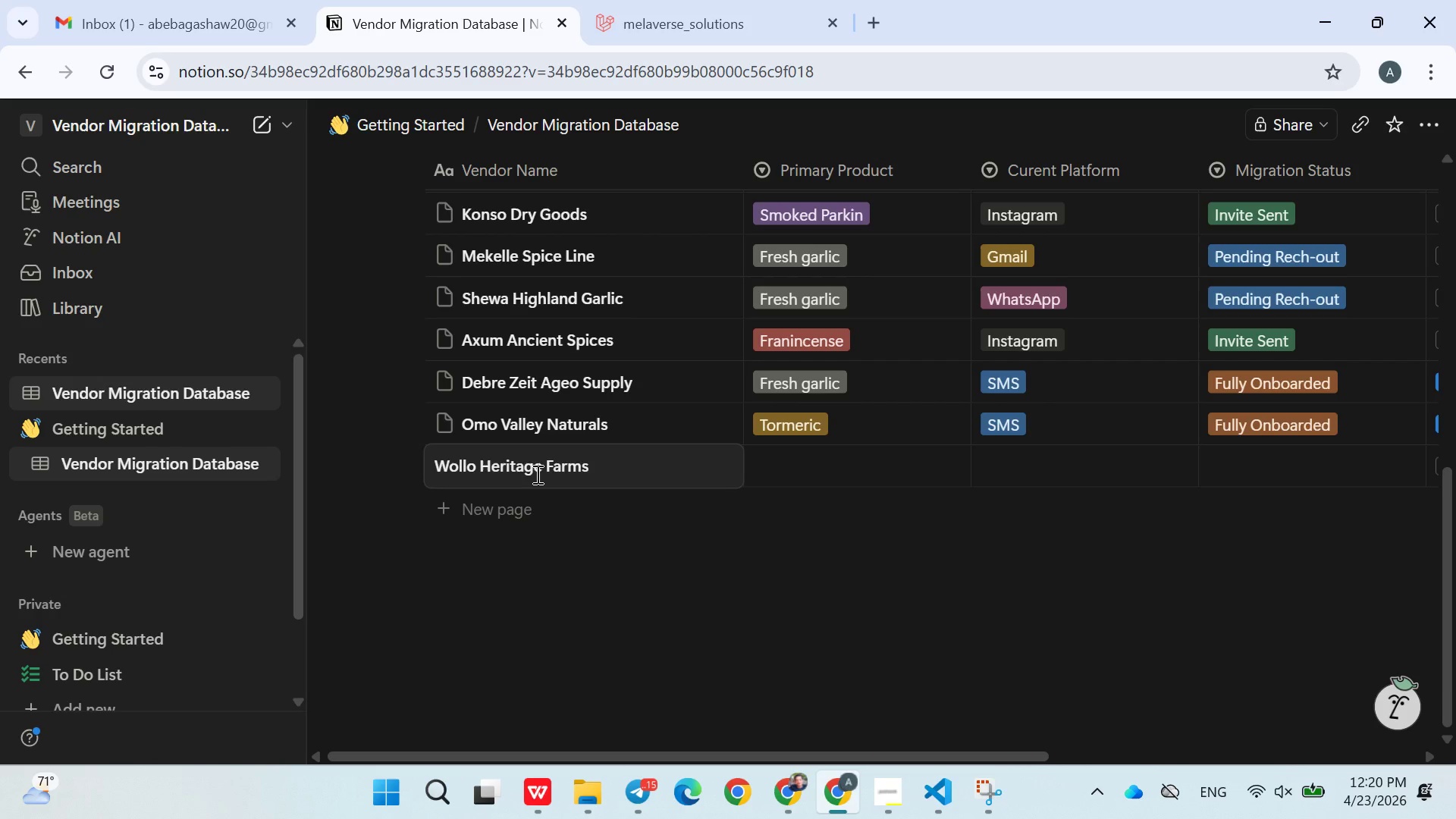 
left_click([760, 529])
 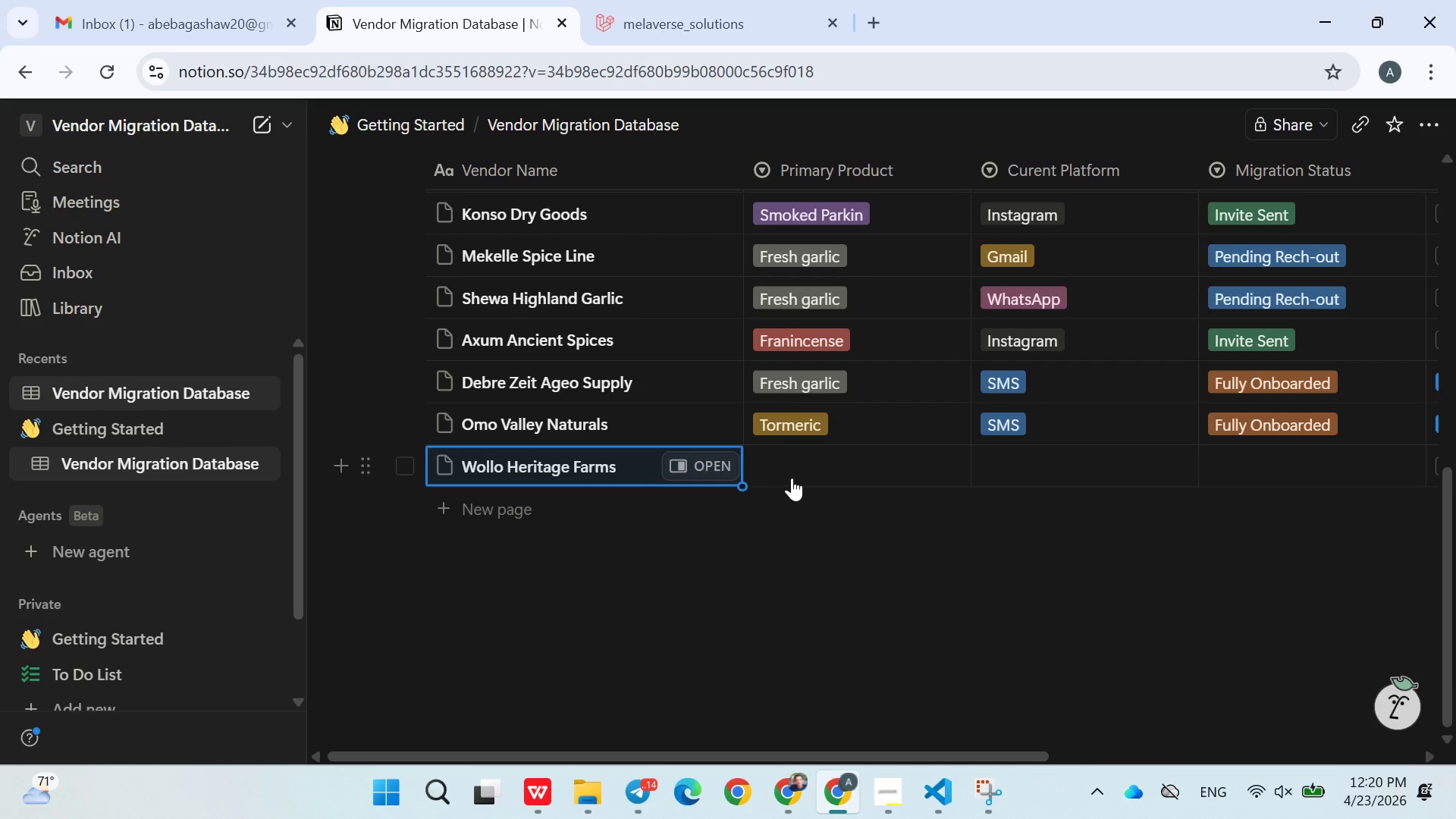 
left_click([792, 478])
 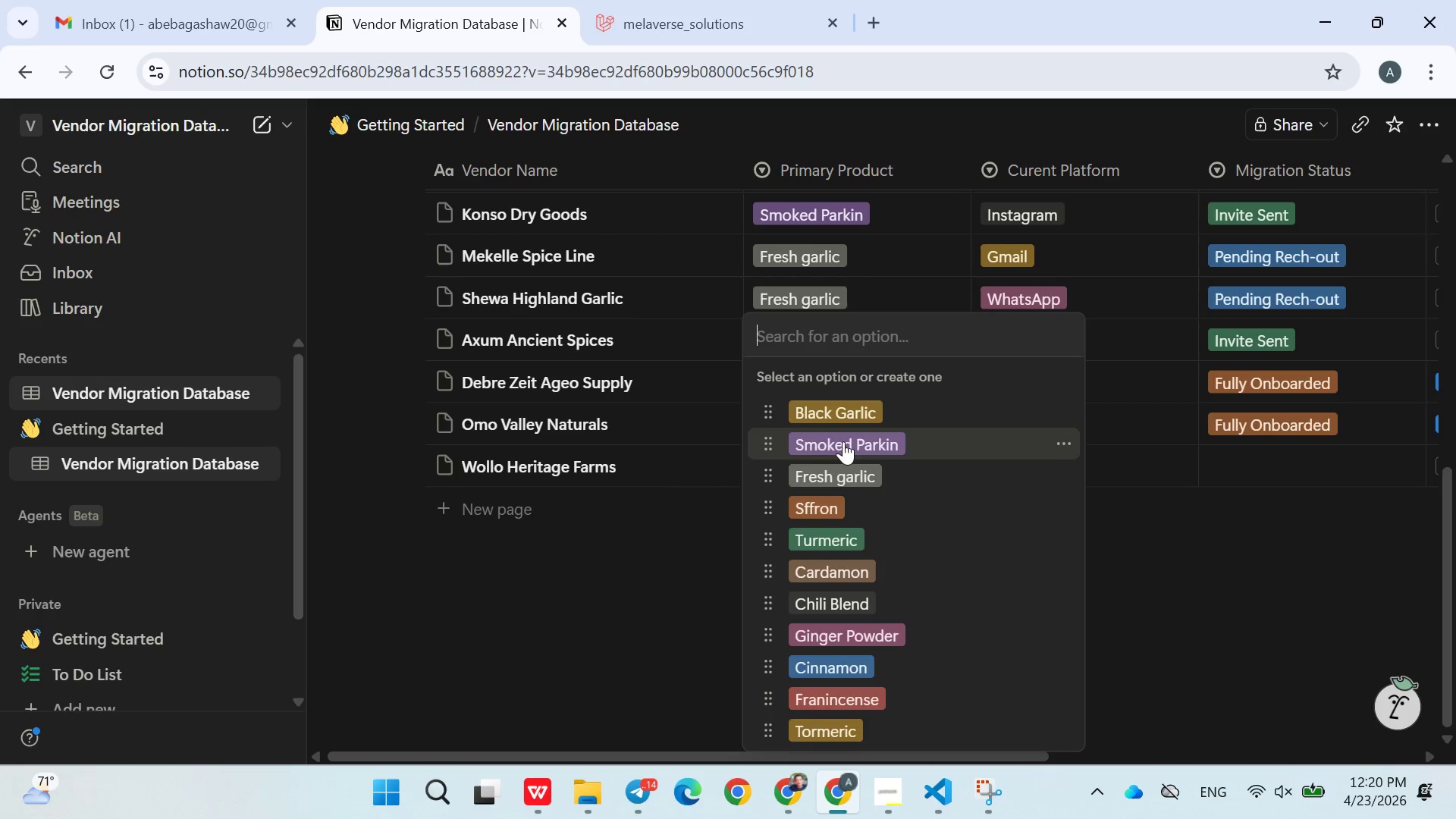 
left_click([844, 474])
 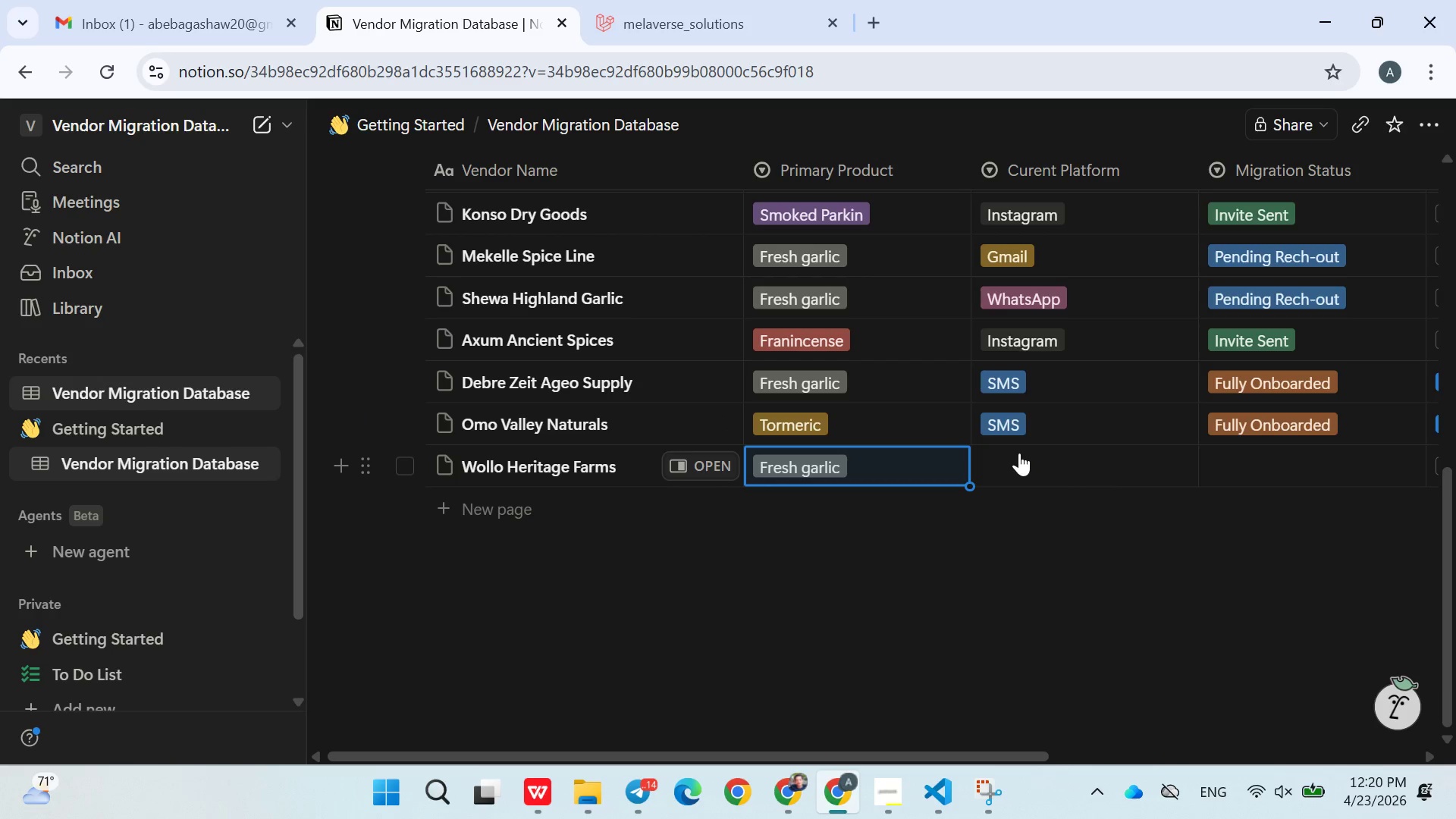 
left_click([1019, 453])
 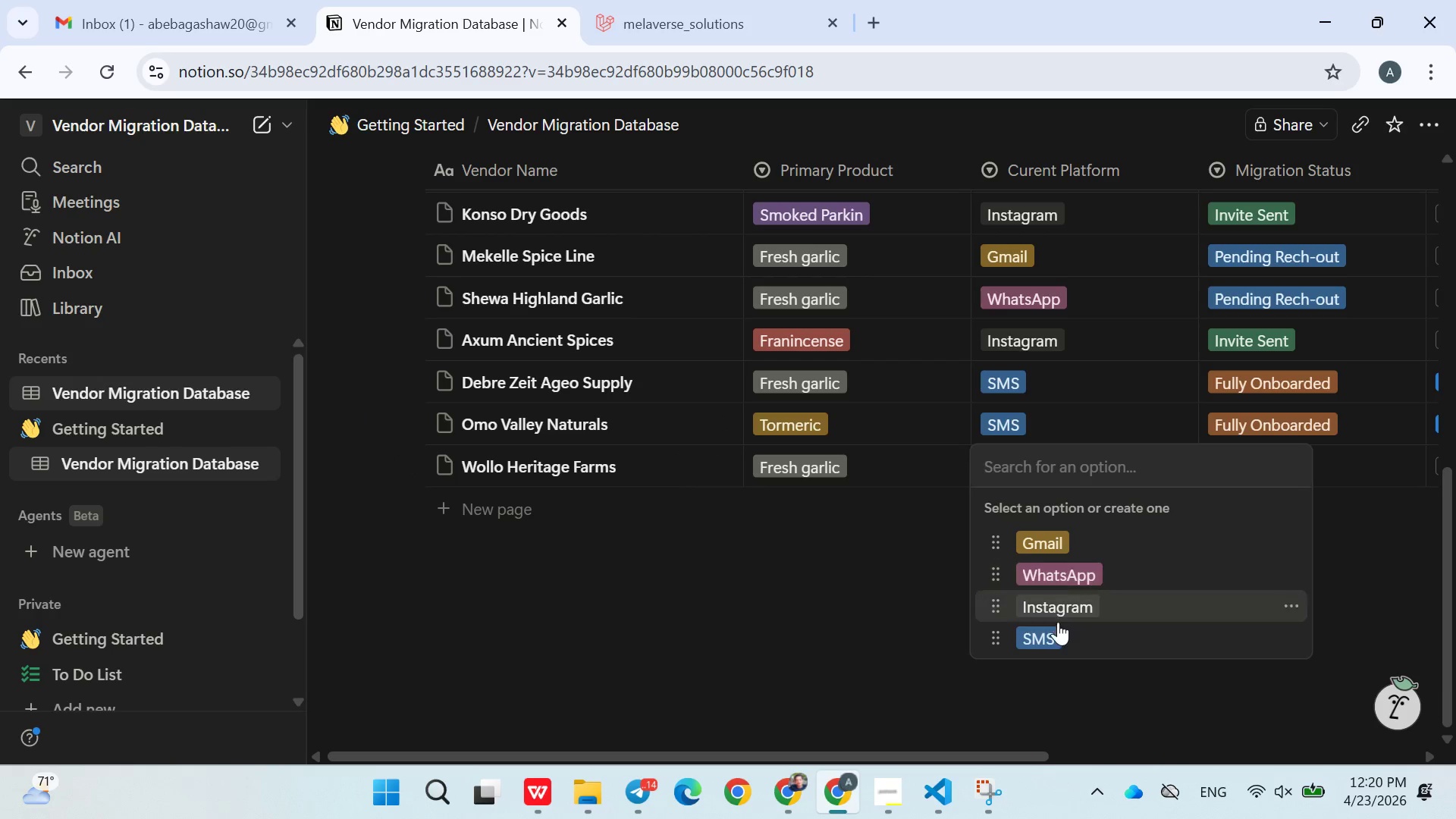 
left_click([1058, 632])
 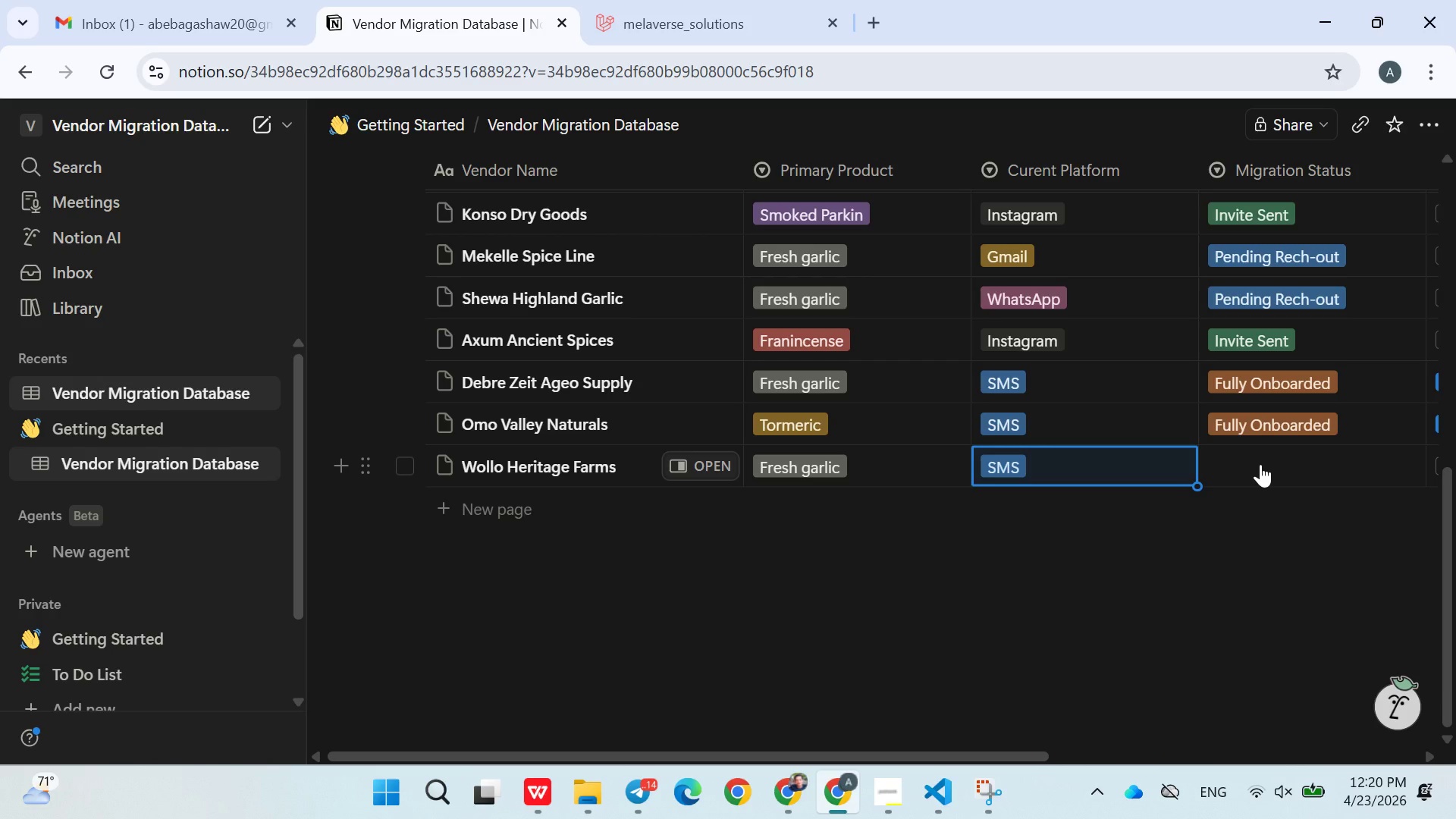 
left_click([1102, 463])
 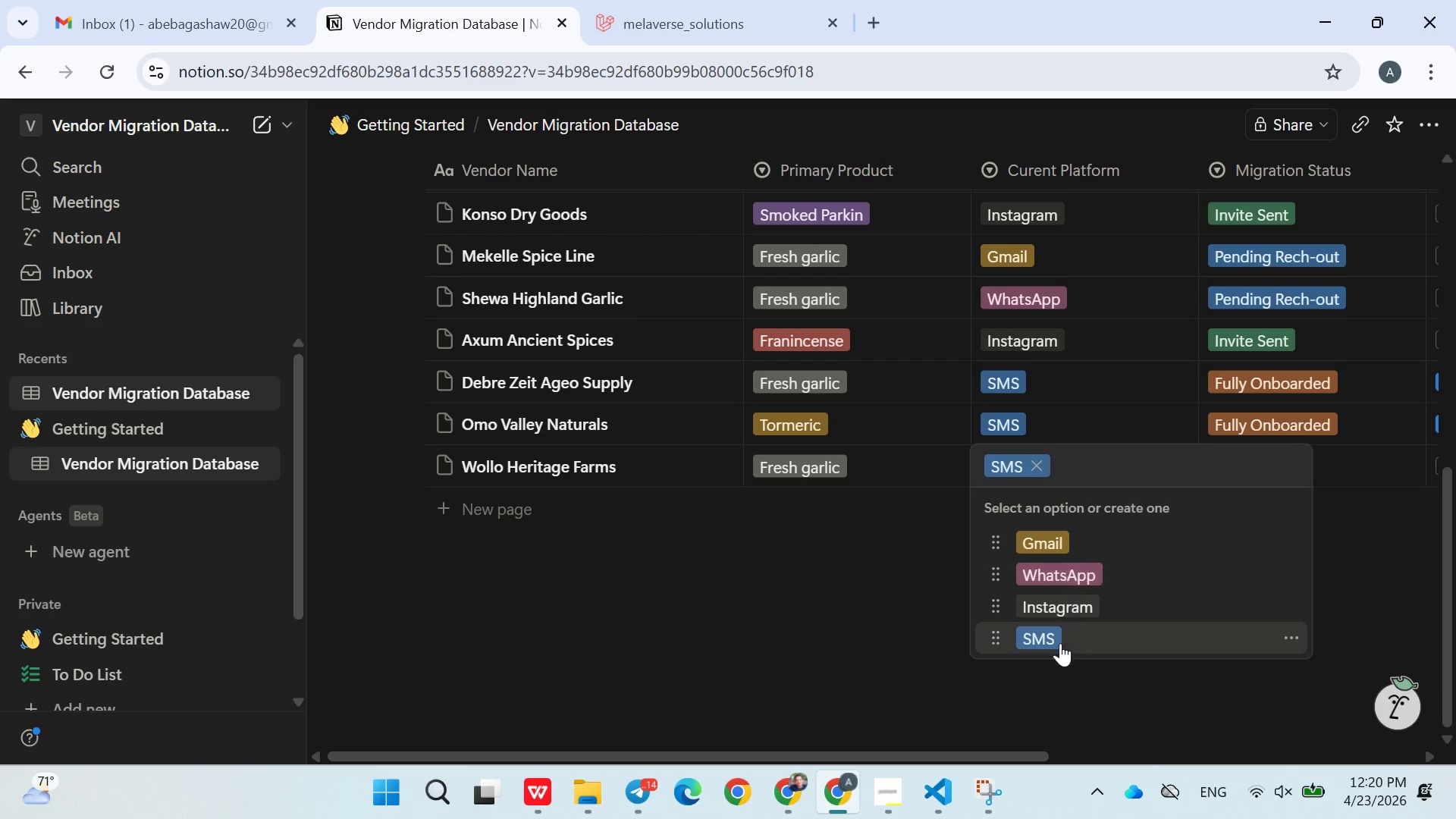 
left_click([1067, 610])
 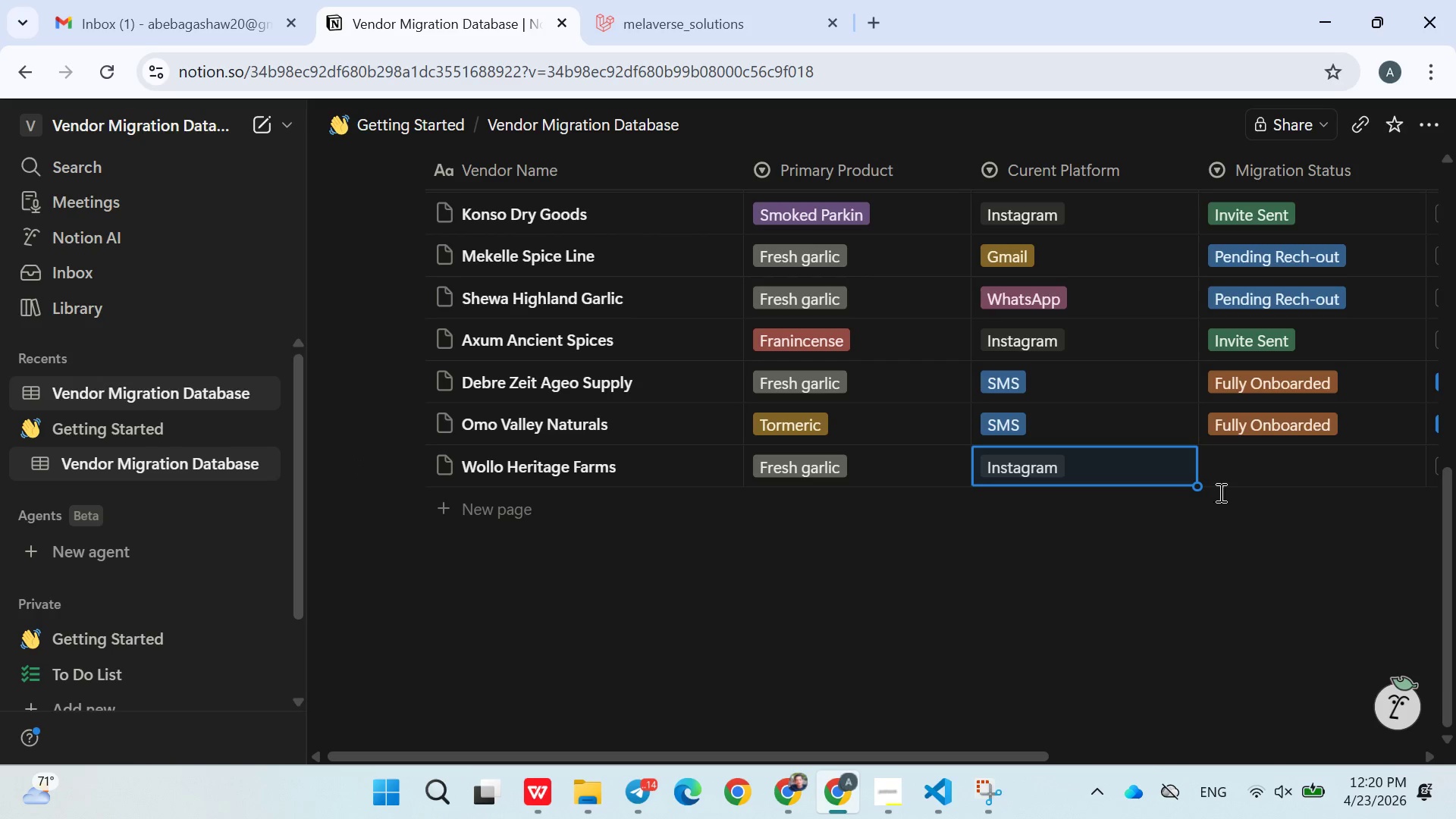 
left_click([1241, 479])
 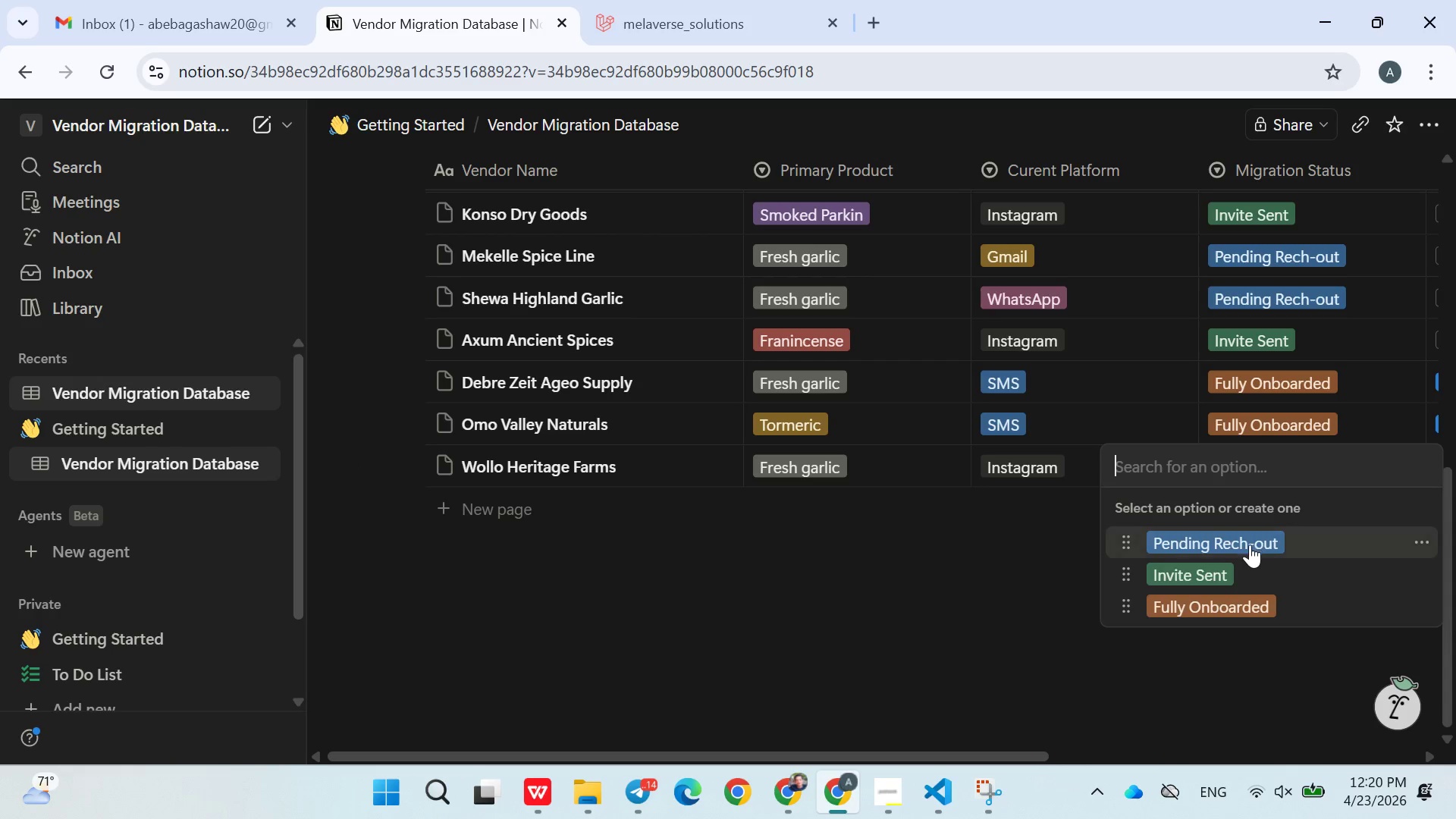 
left_click([1250, 549])
 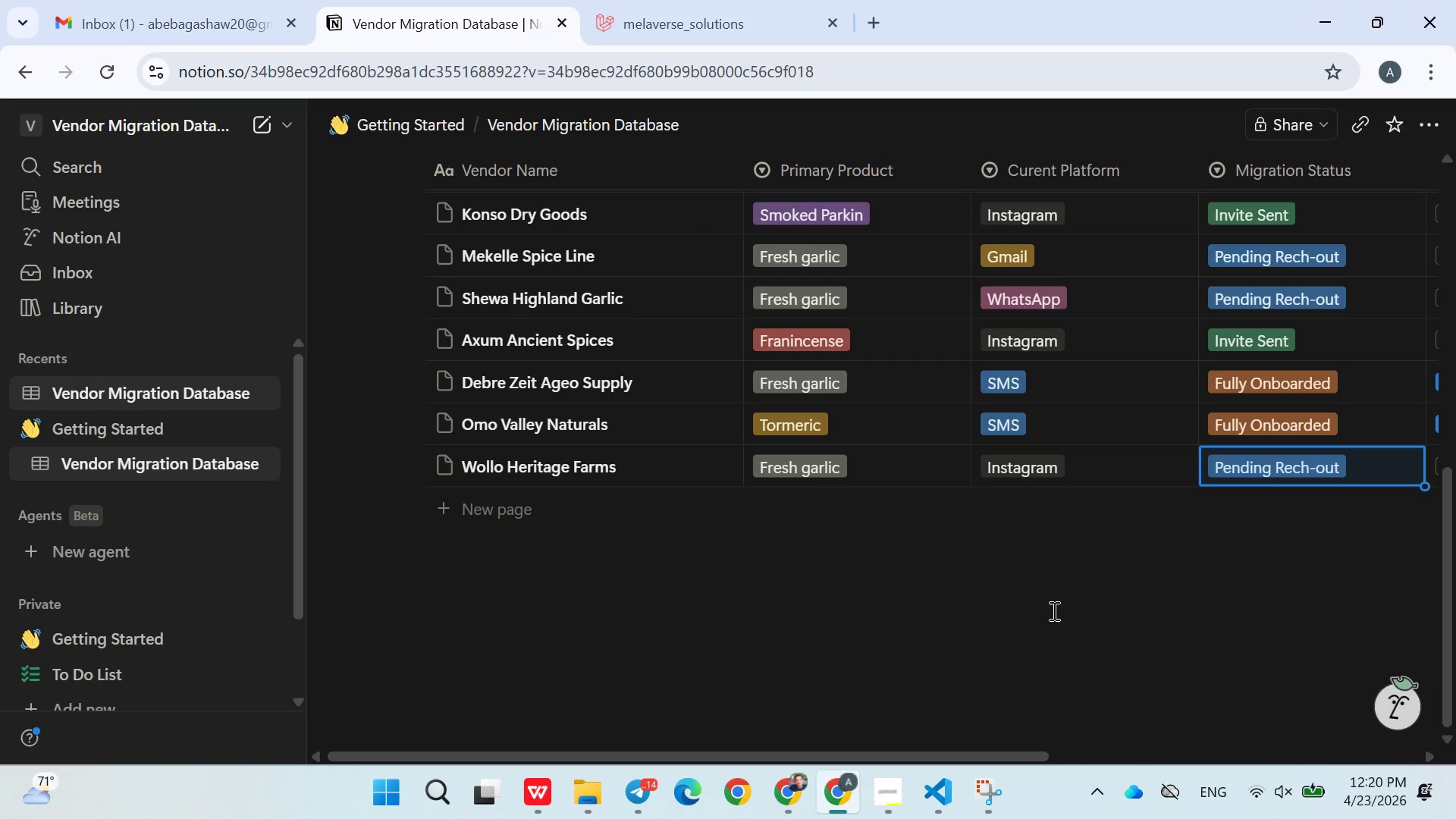 
left_click([1056, 616])
 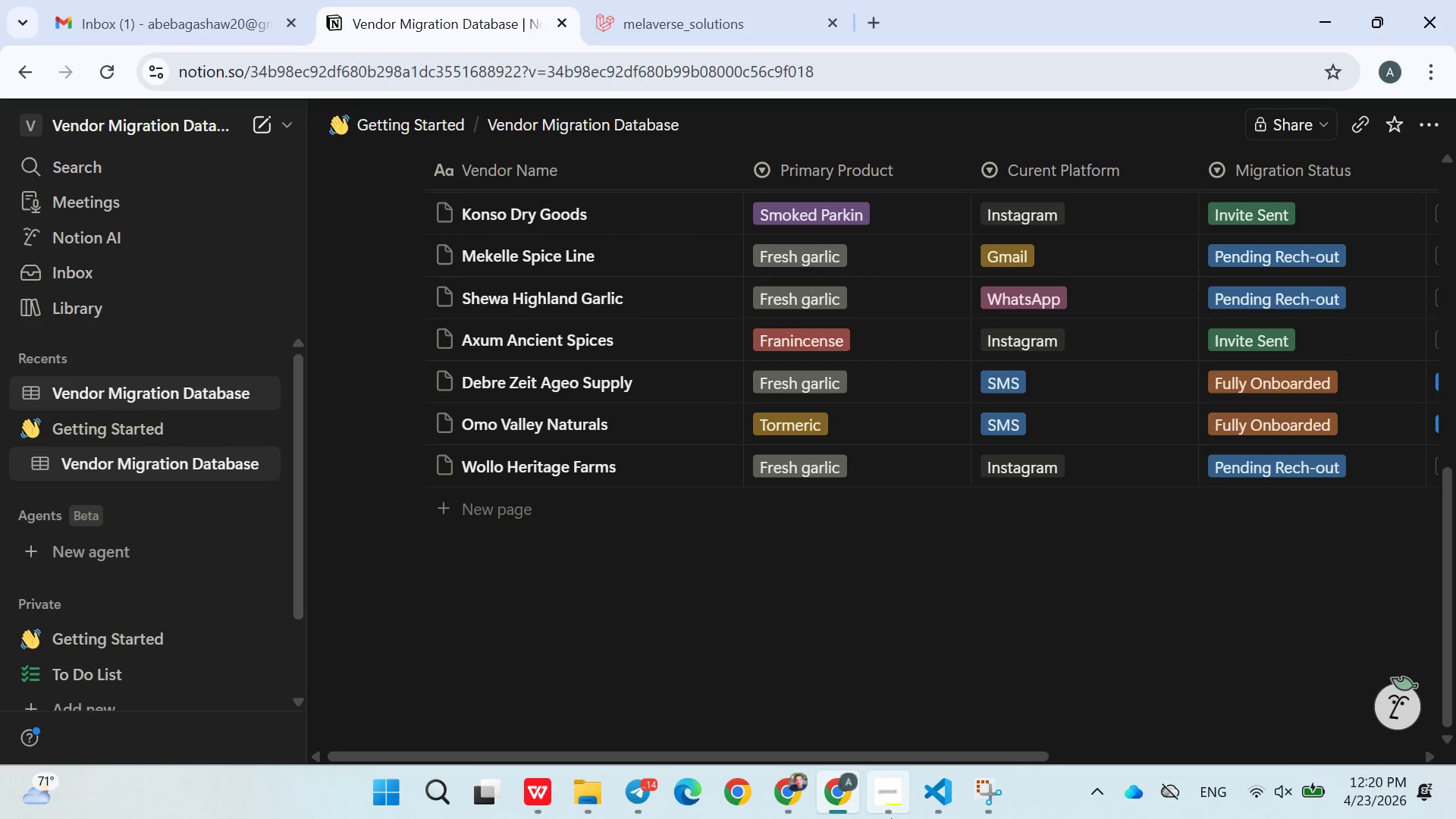 
left_click([890, 818])